 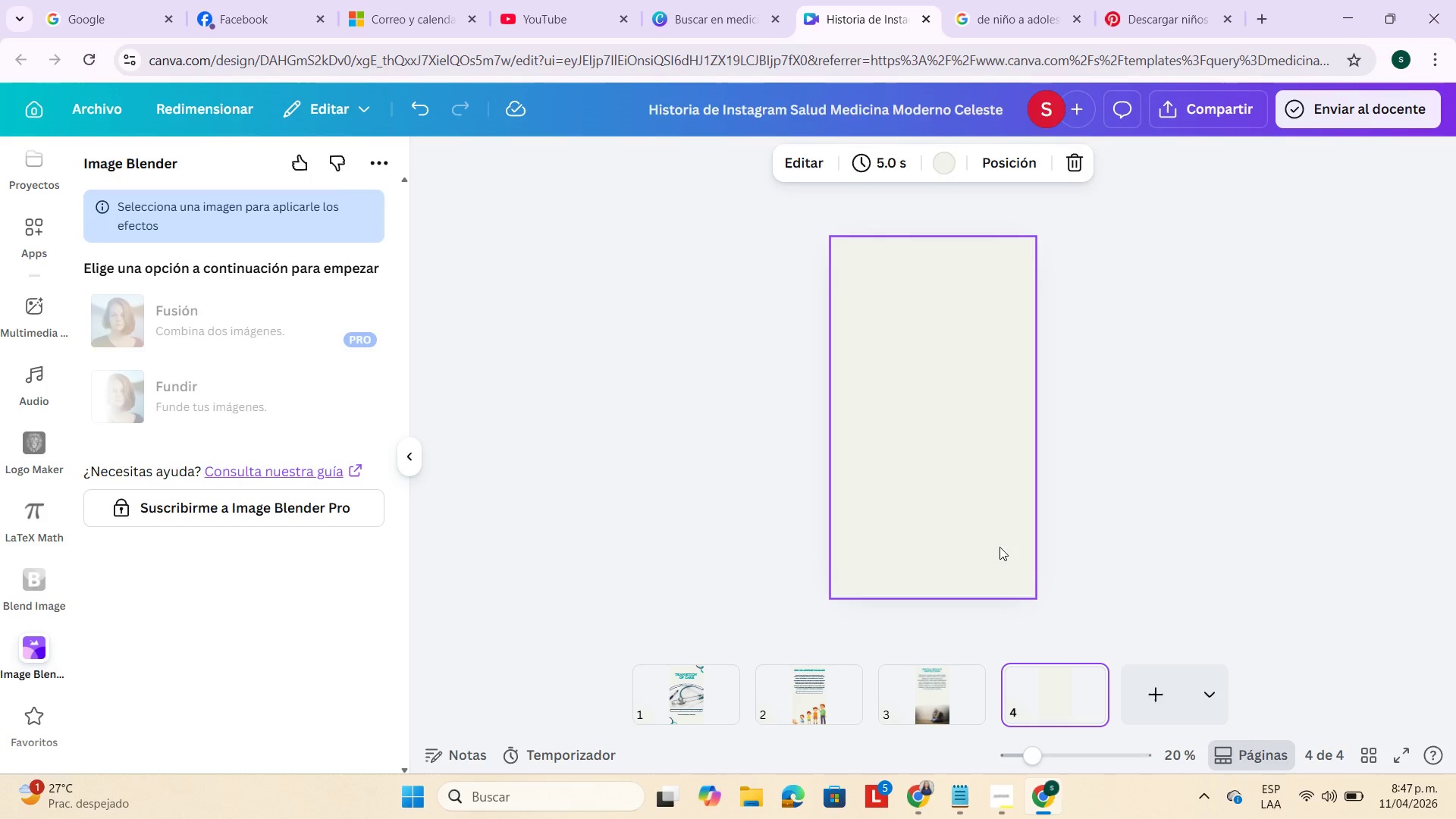 
left_click([924, 797])
 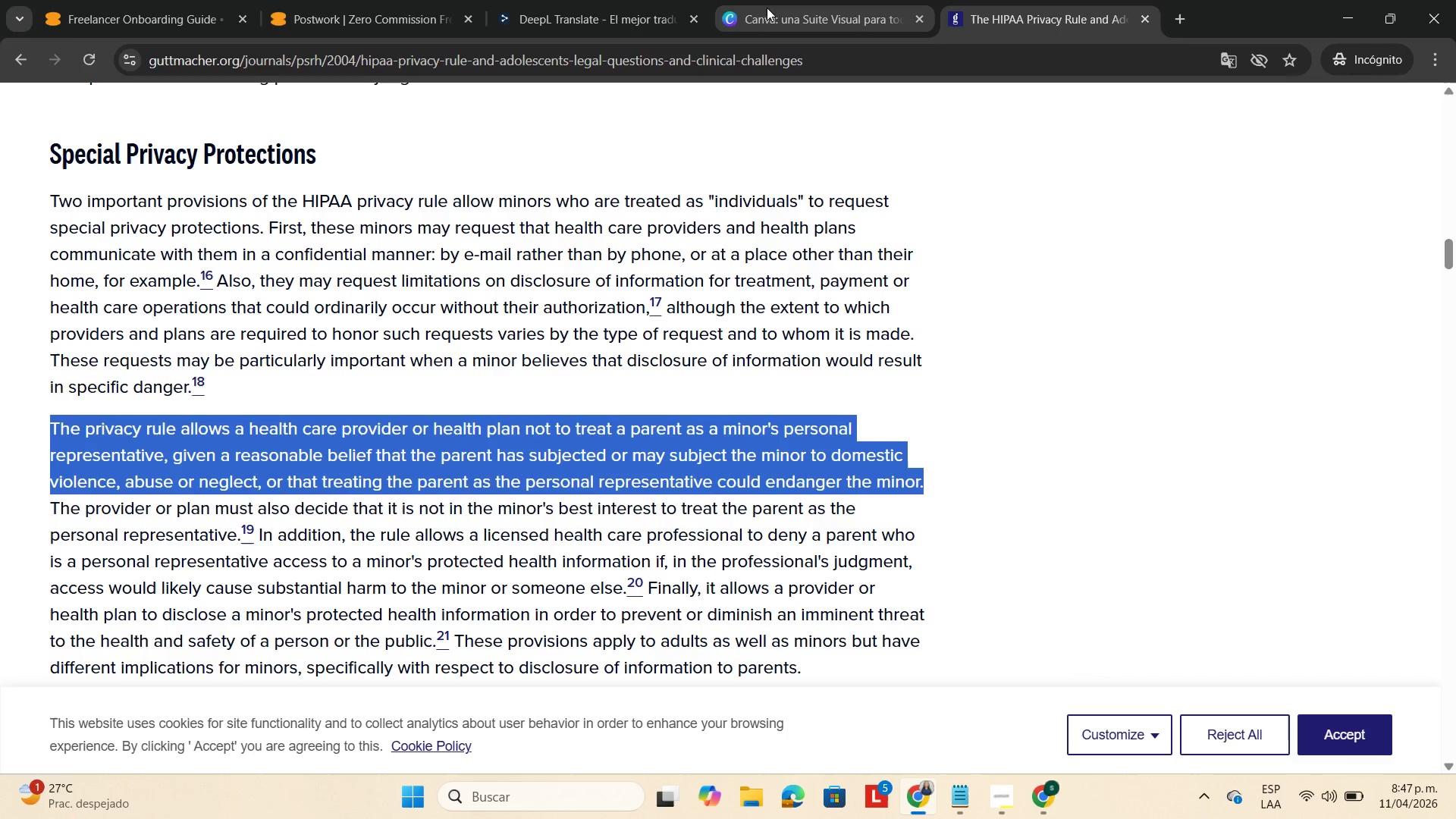 
left_click([586, 7])
 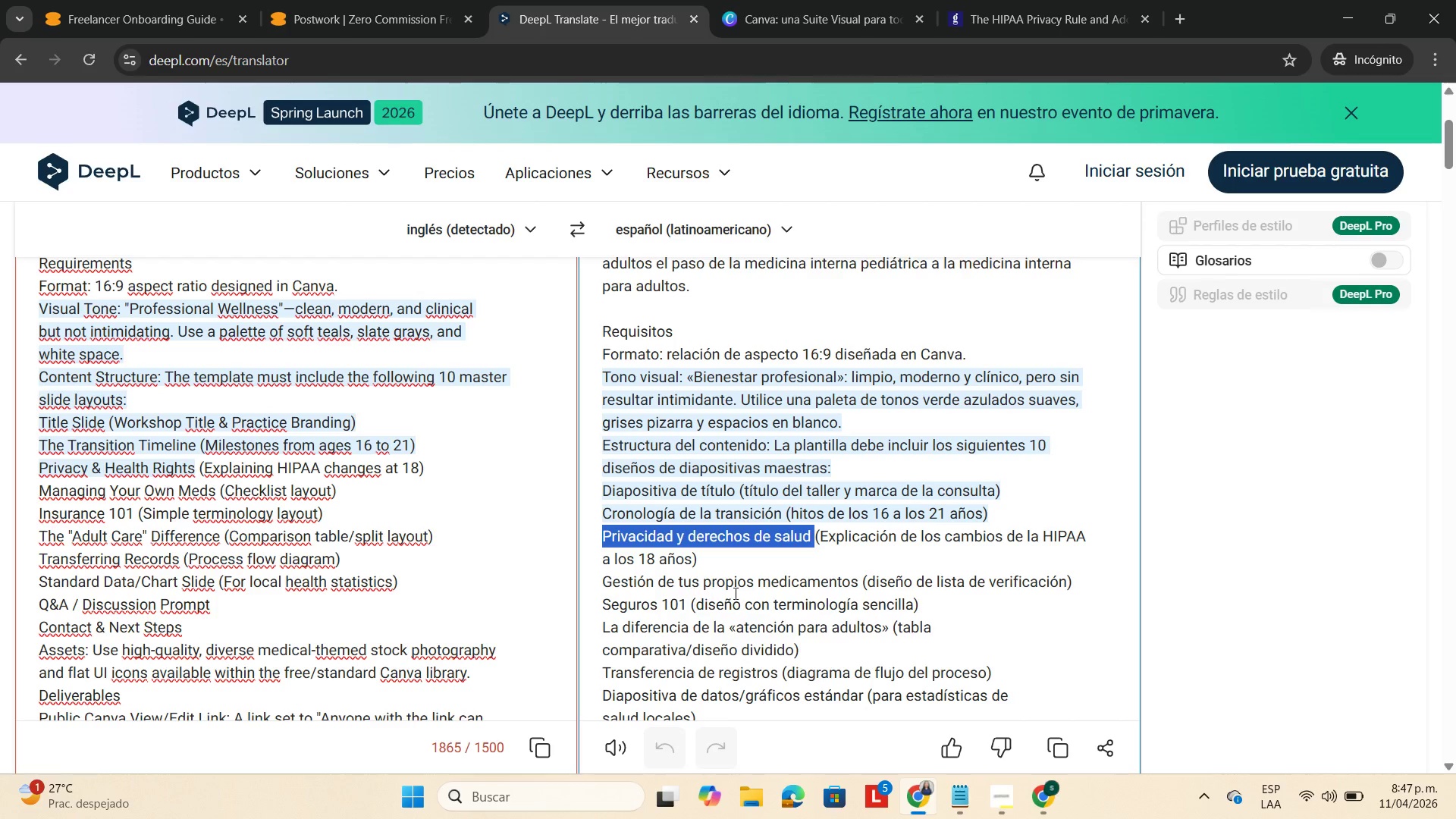 
wait(14.45)
 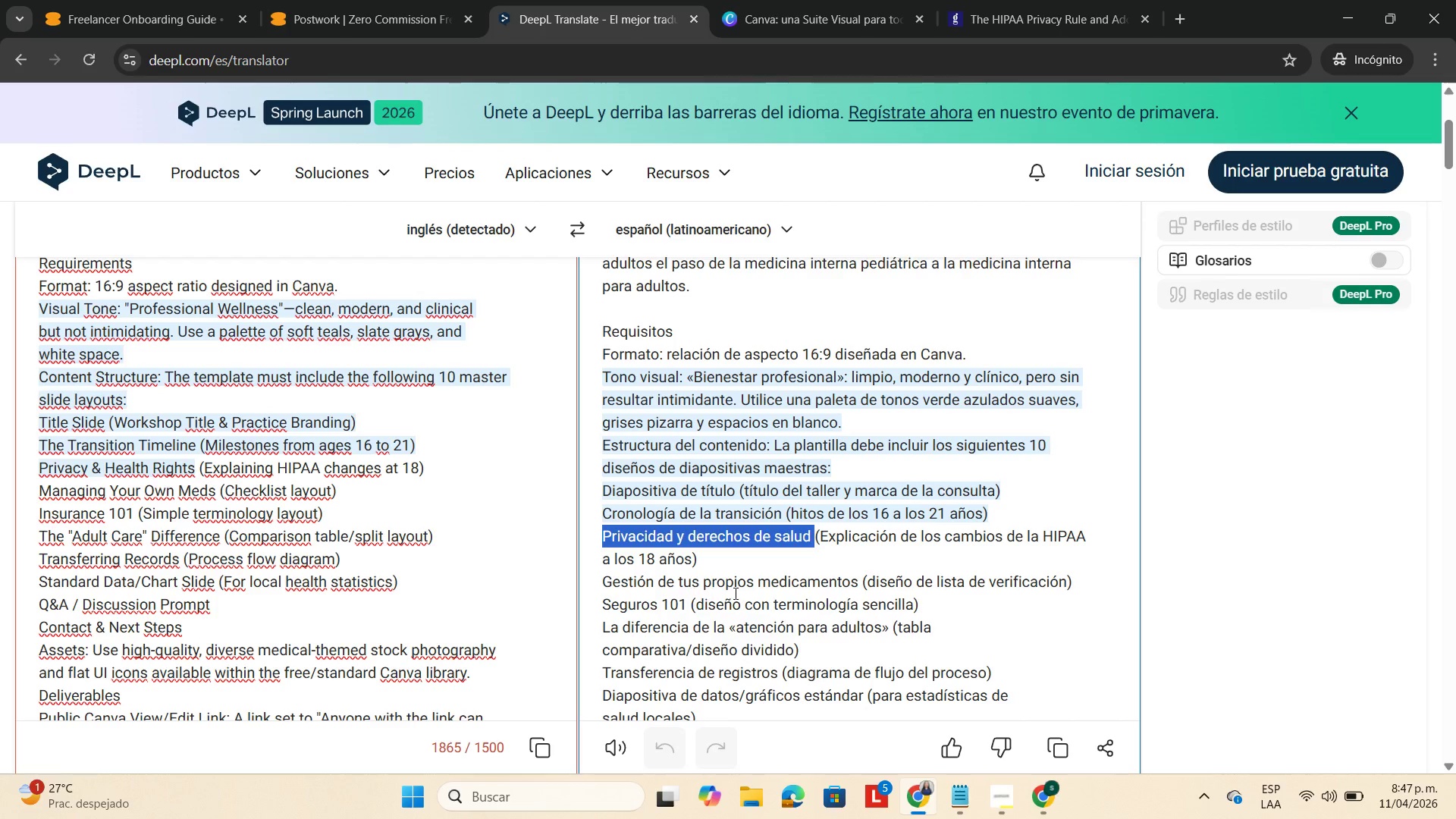 
left_click_drag(start_coordinate=[604, 582], to_coordinate=[858, 576])
 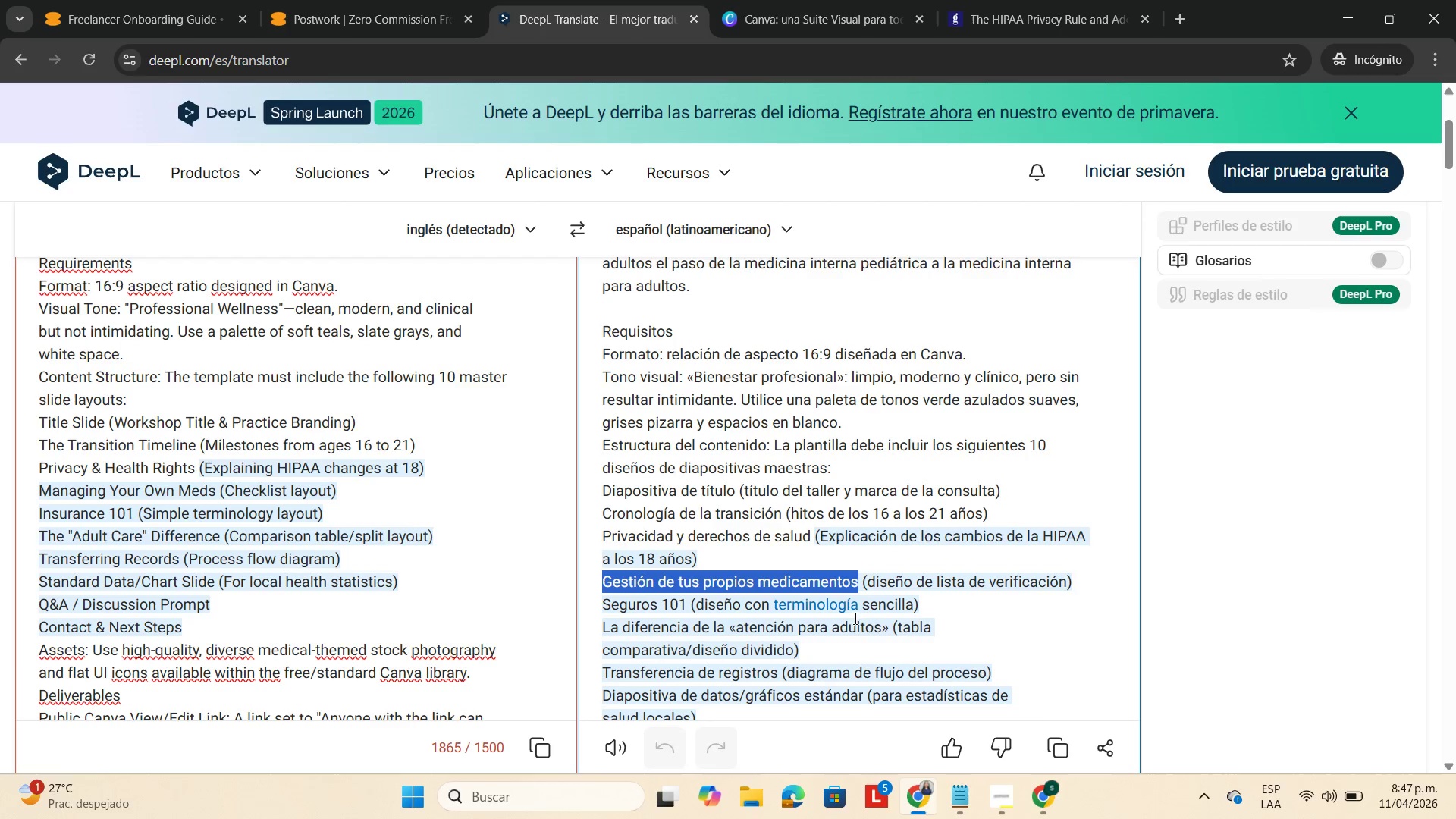 
key(Control+C)
 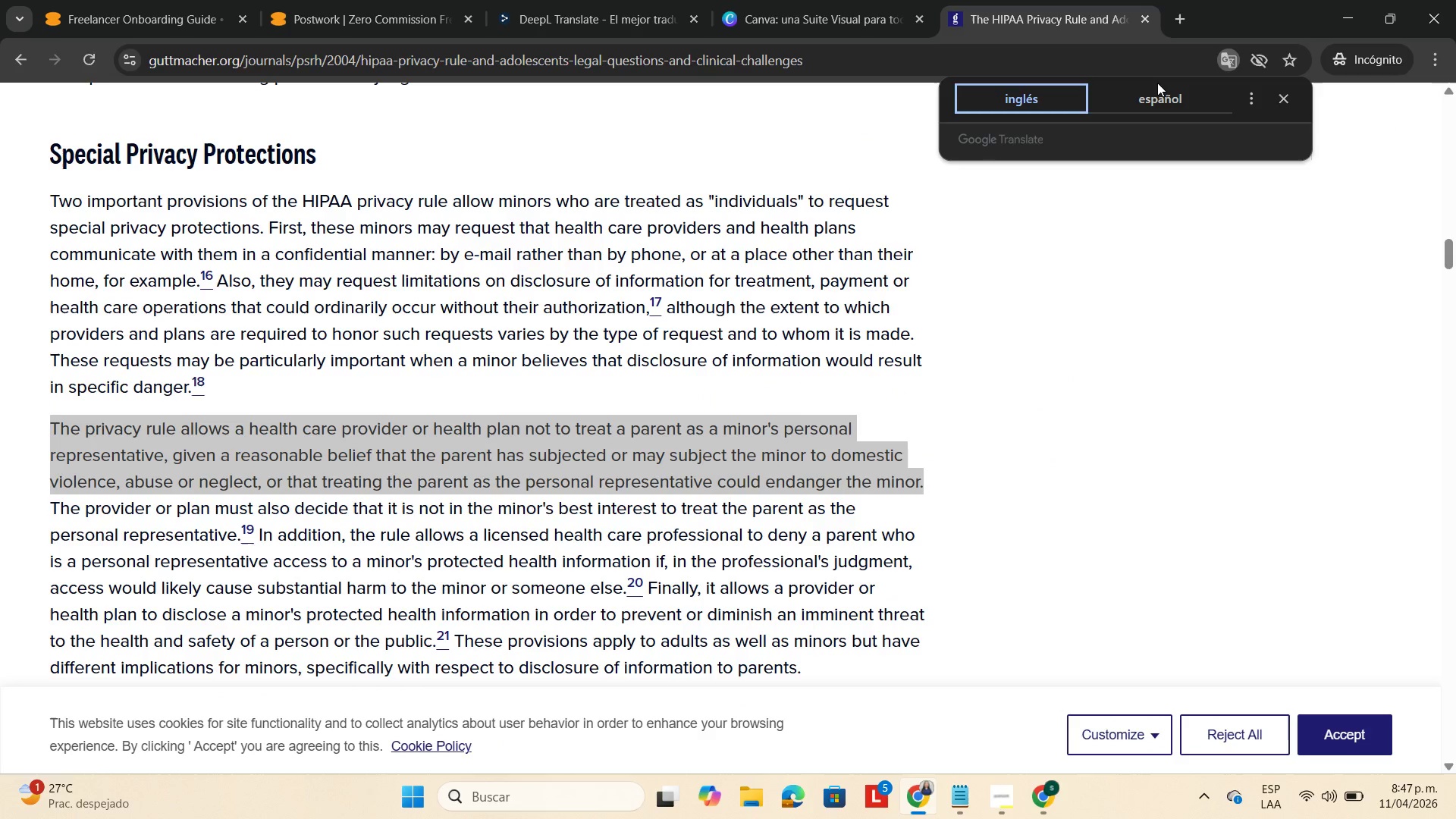 
scroll: coordinate [258, 267], scroll_direction: down, amount: 14.0
 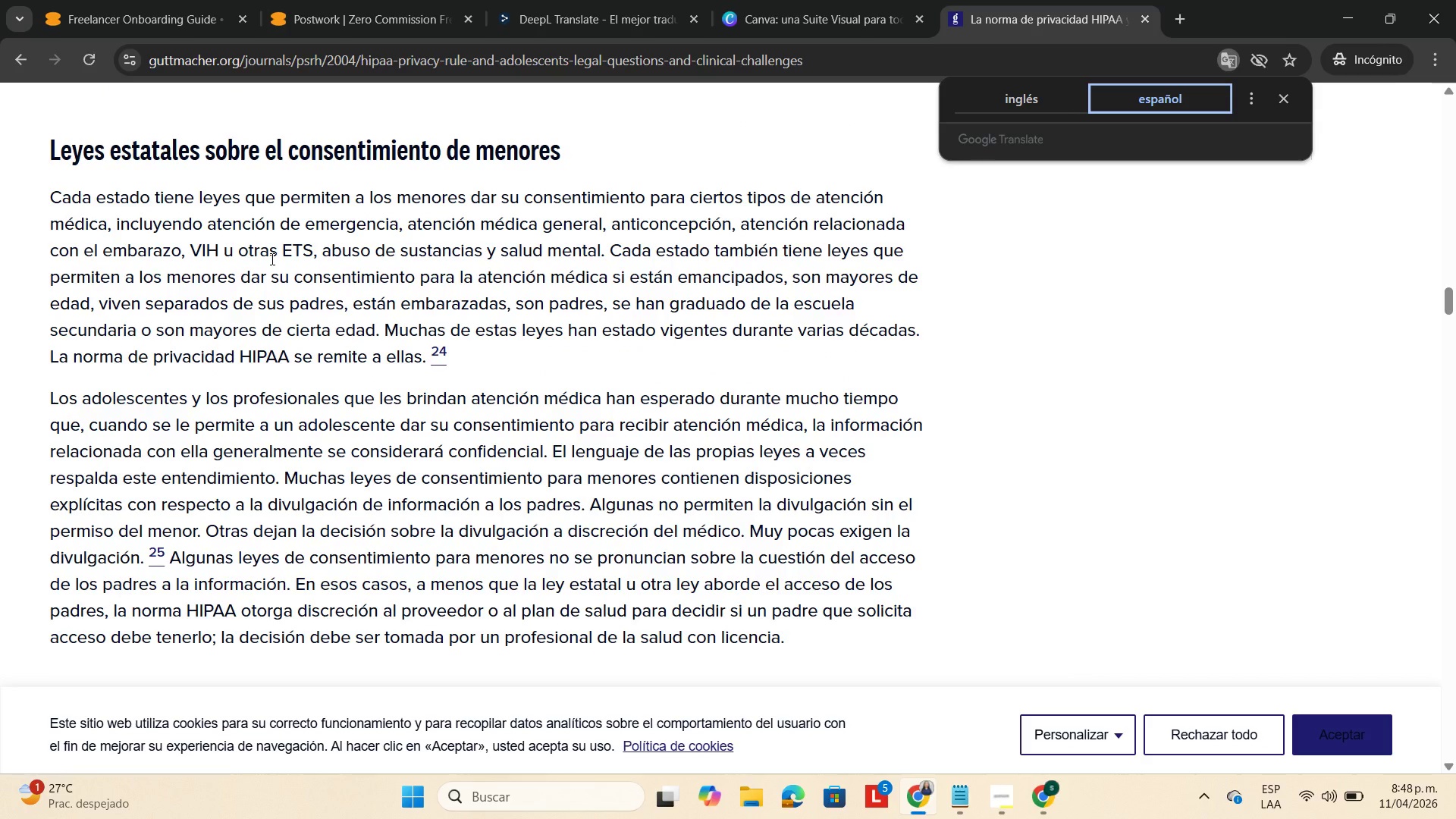 
wait(14.44)
 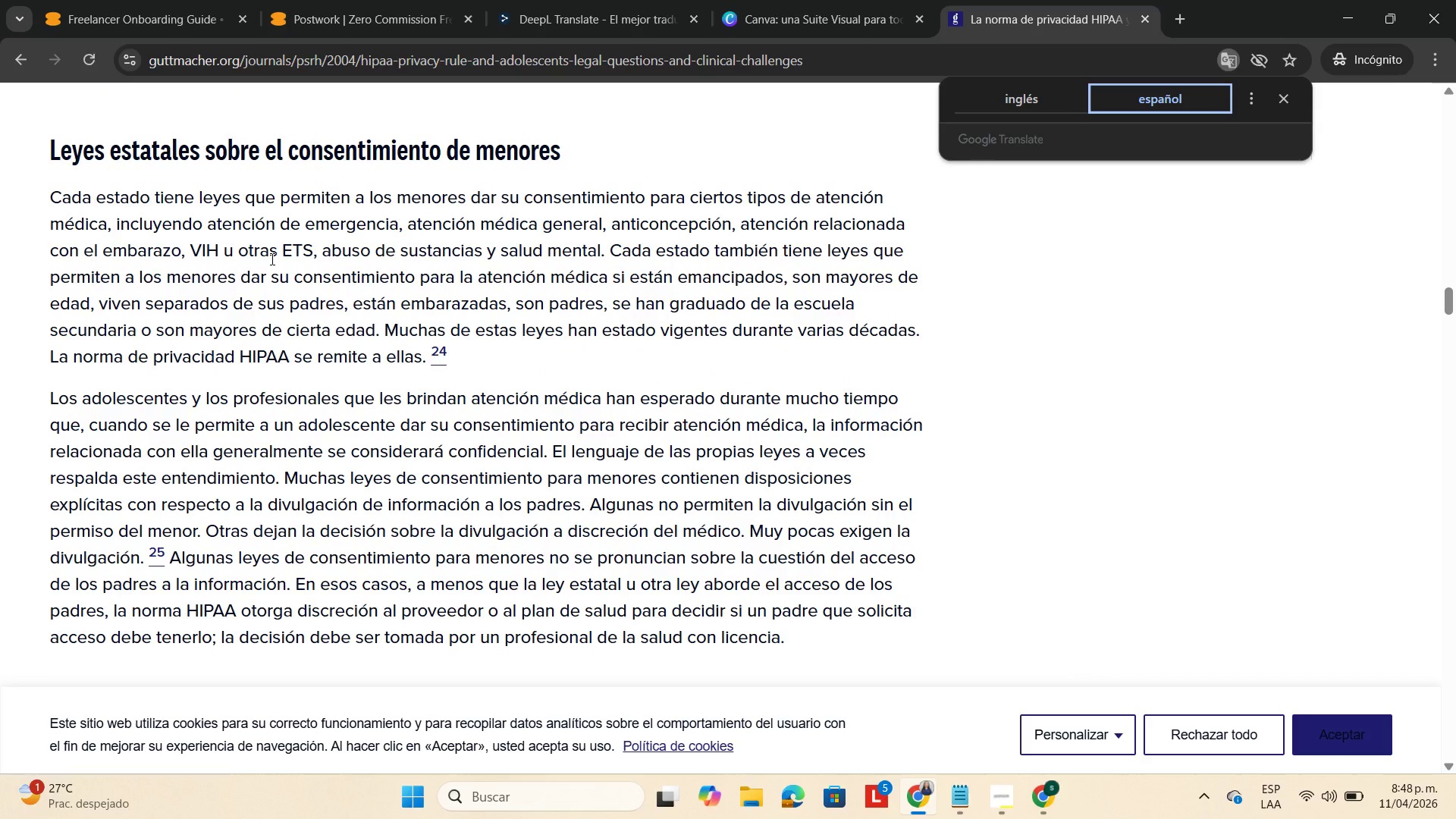 
scroll: coordinate [292, 259], scroll_direction: down, amount: 12.0
 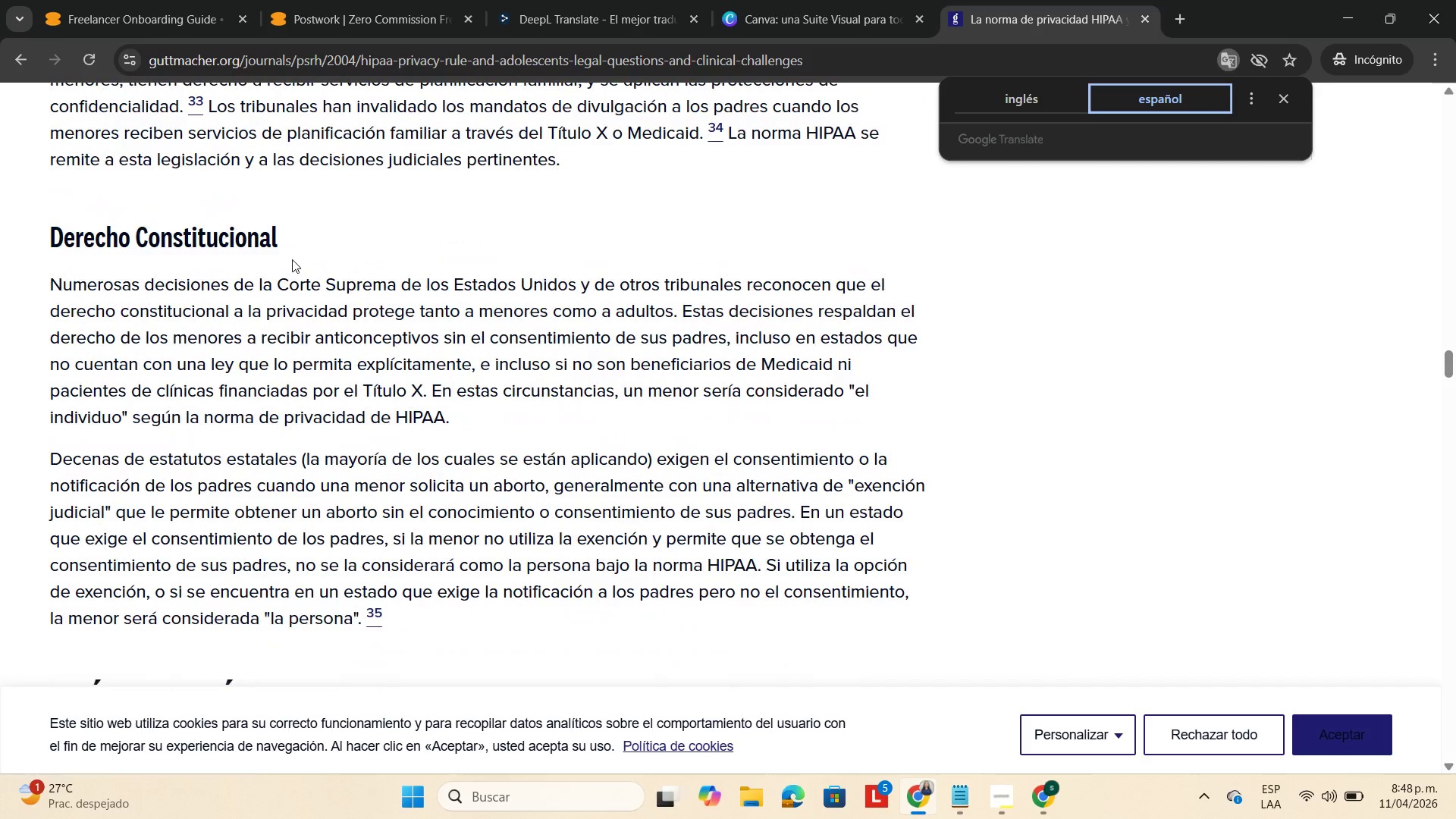 
scroll: coordinate [504, 206], scroll_direction: up, amount: 9.0
 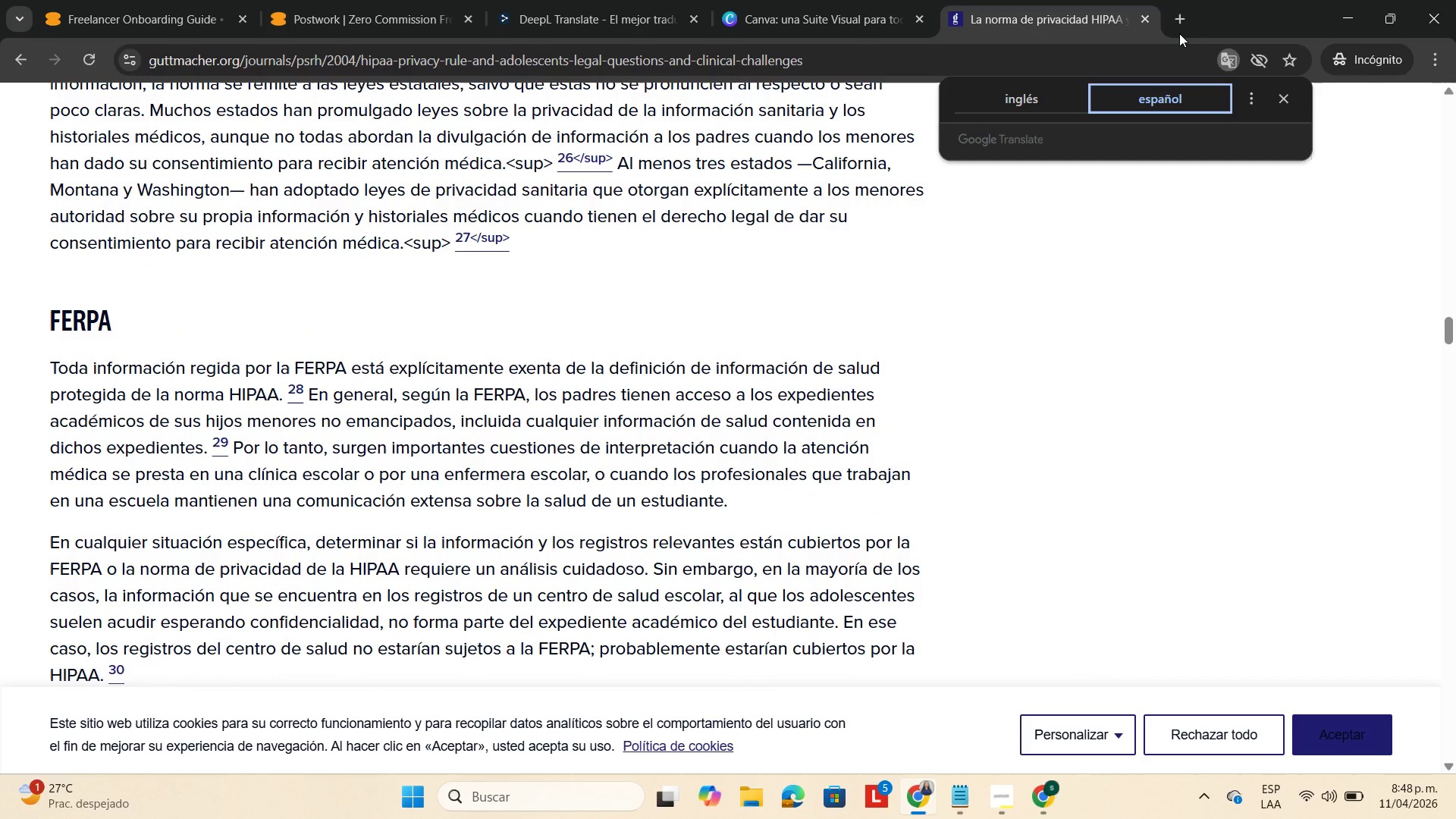 
left_click([1180, 18])
 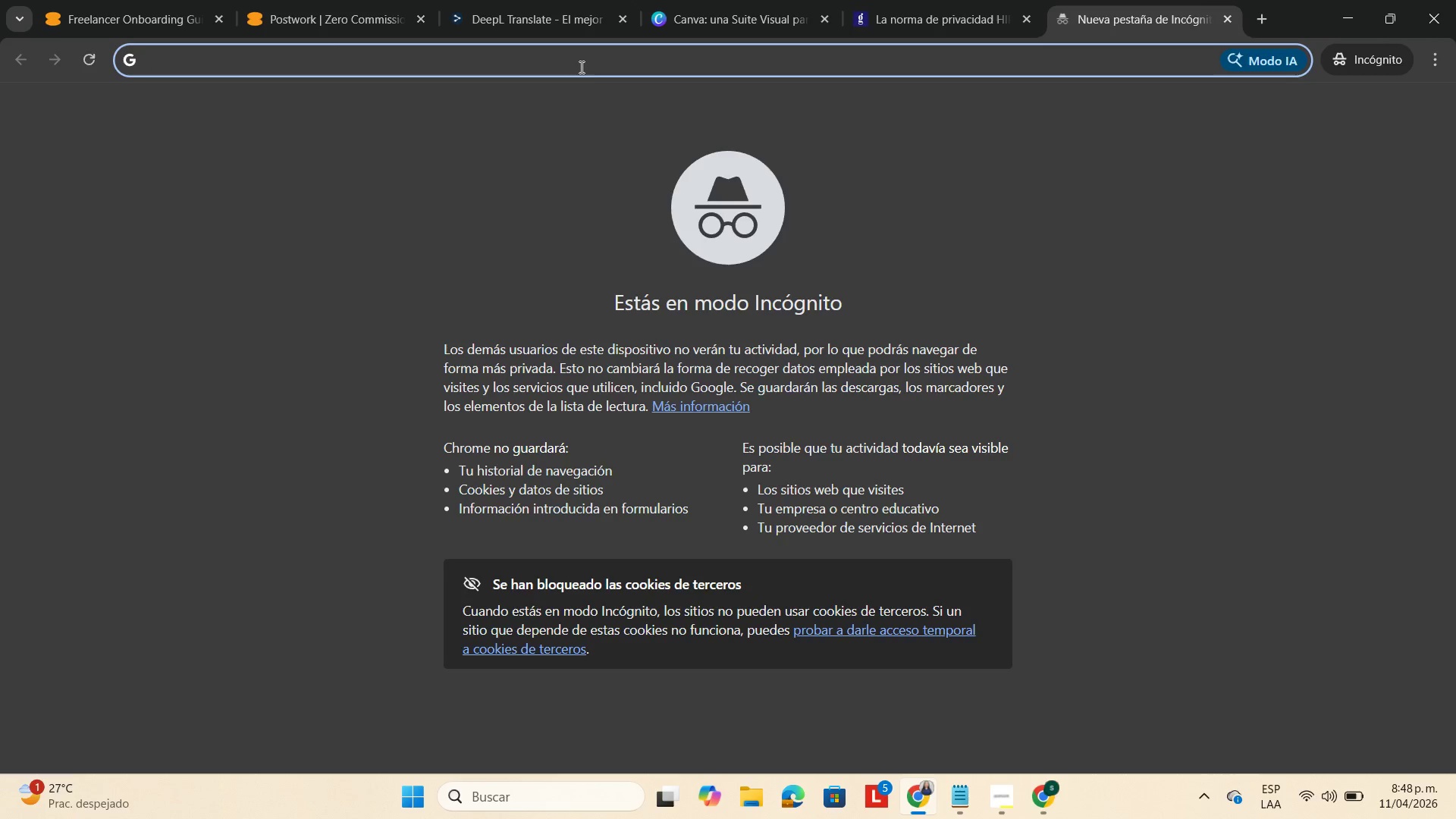 
key(Control+V)
 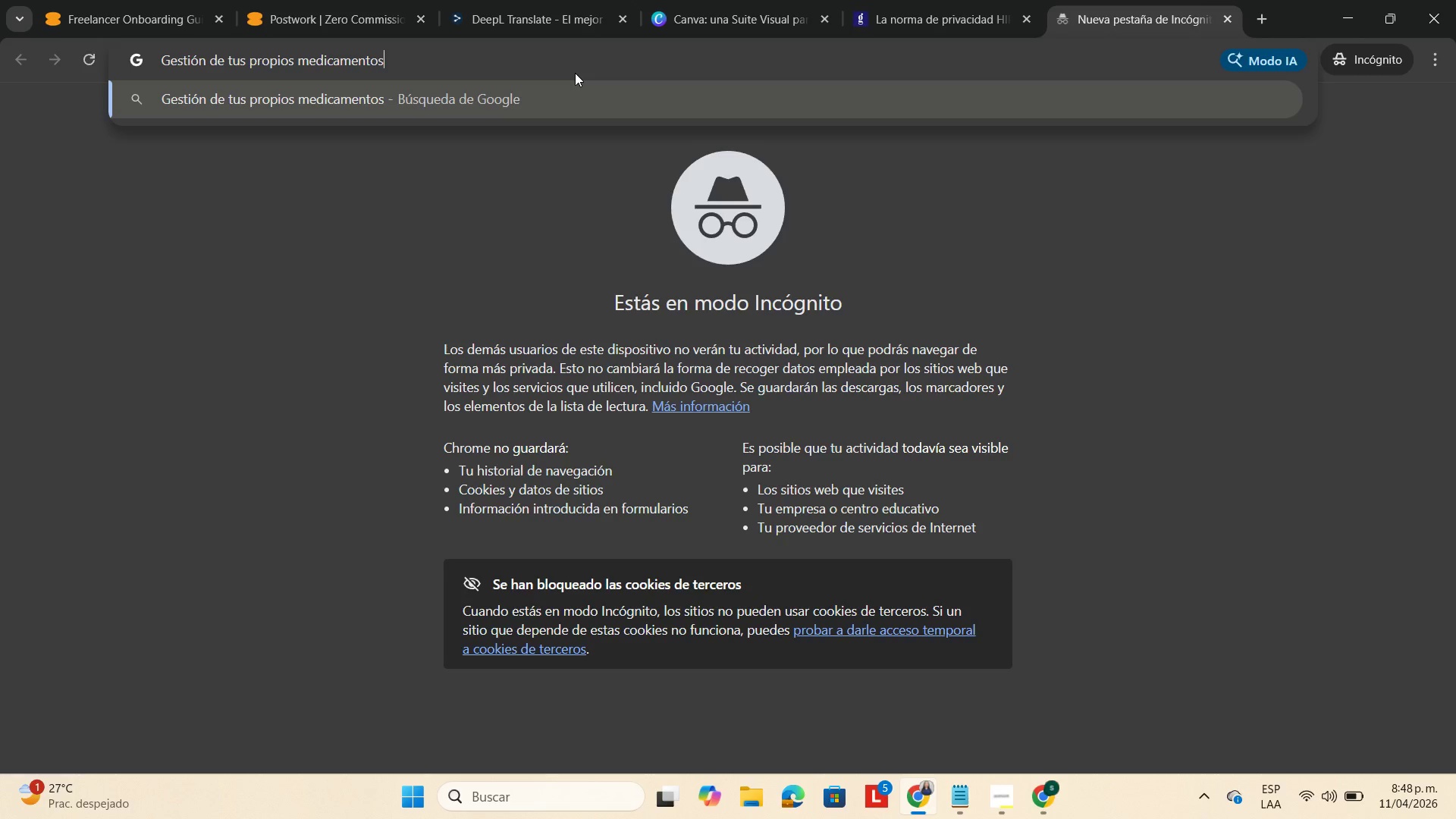 
type( *adolescentes()
 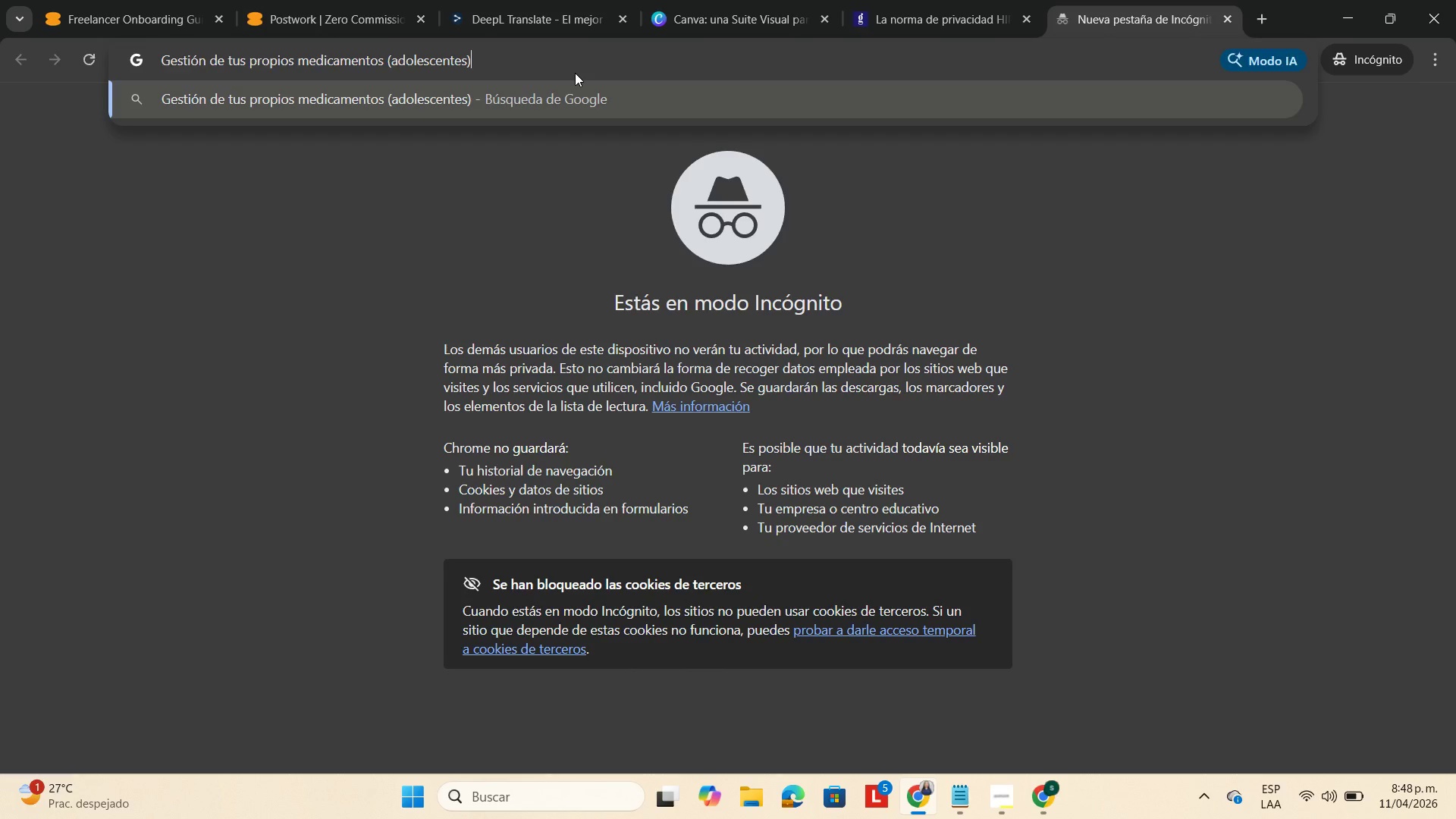 
key(Enter)
 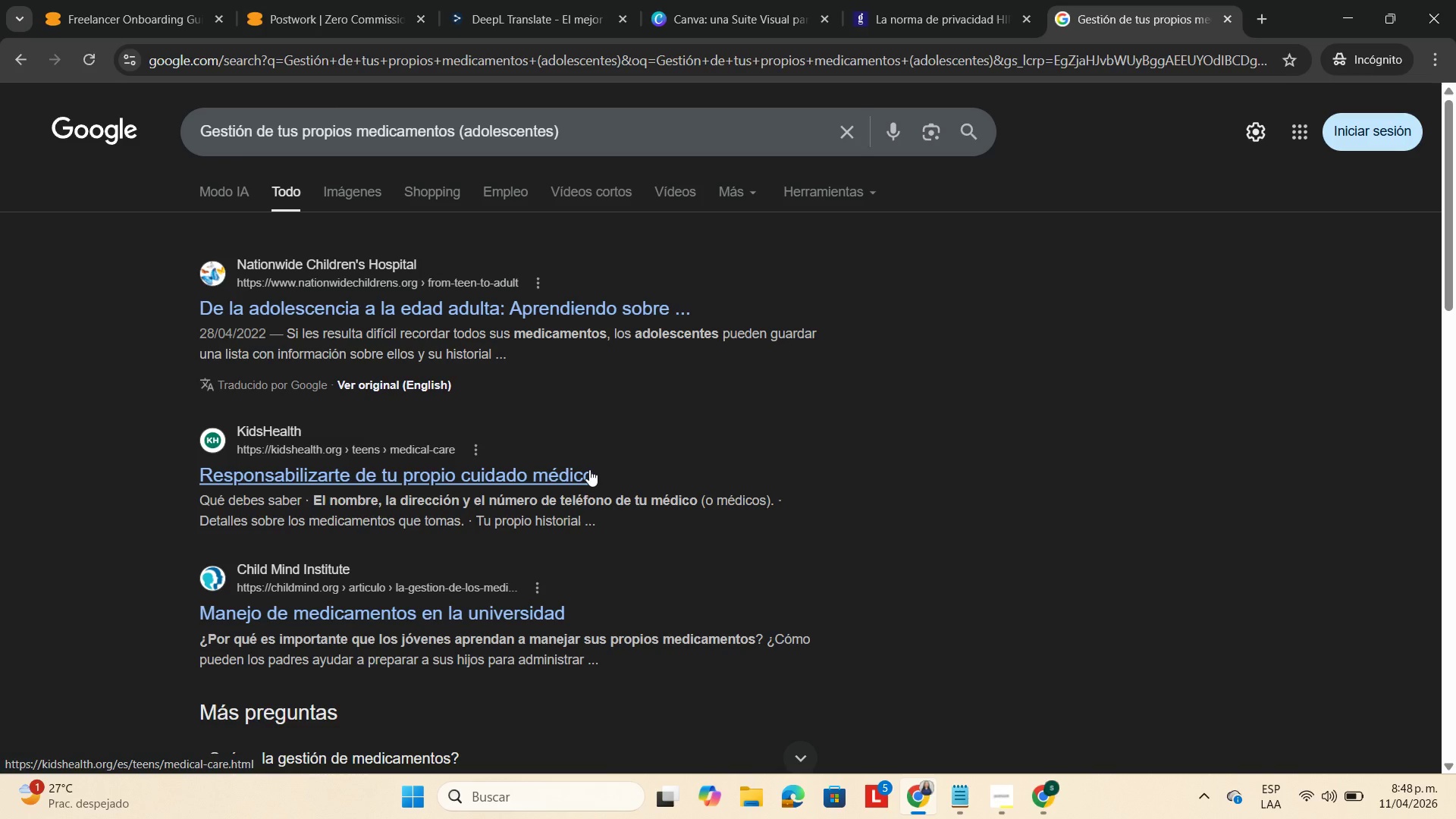 
wait(12.17)
 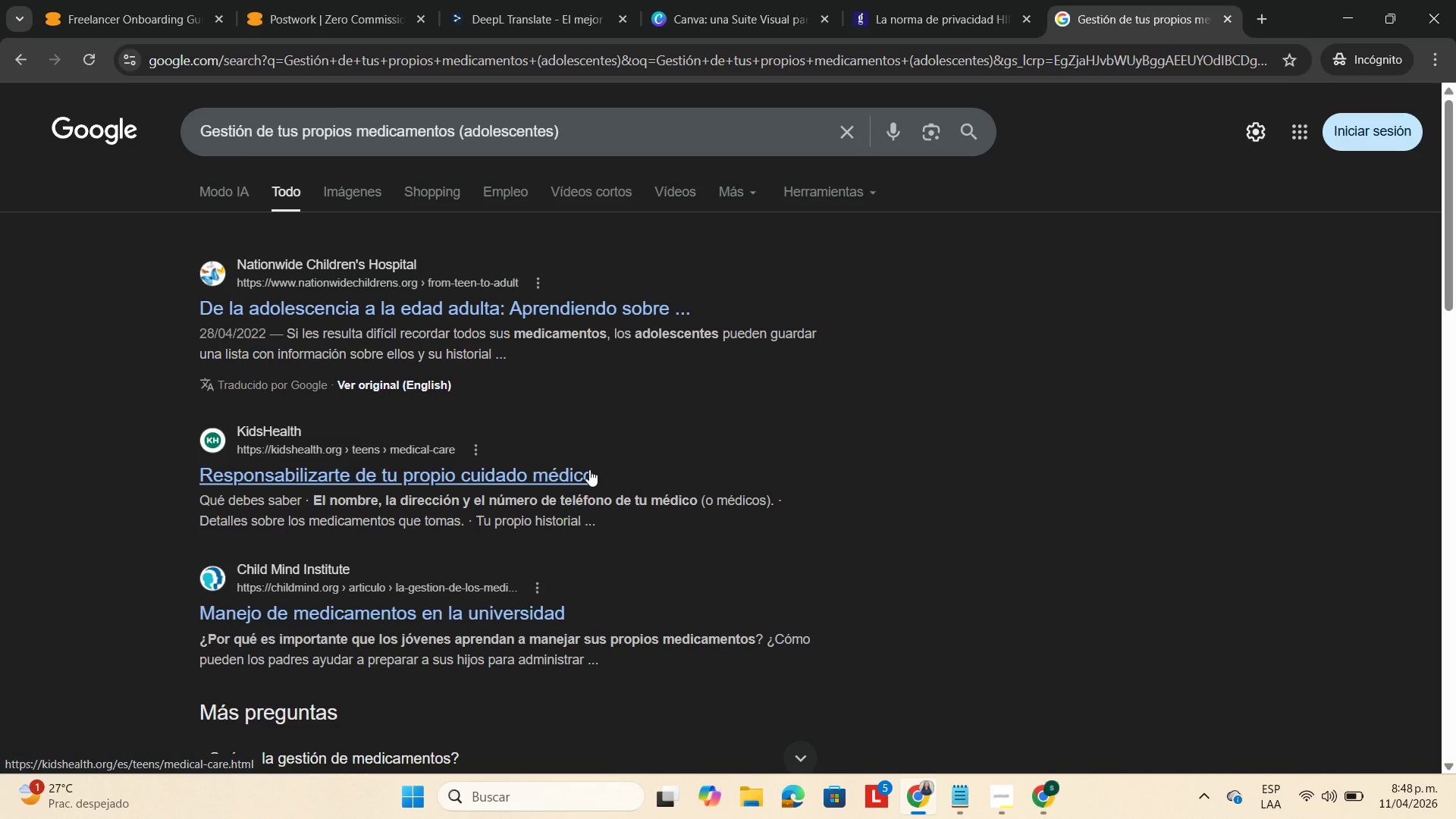 
left_click([556, 615])
 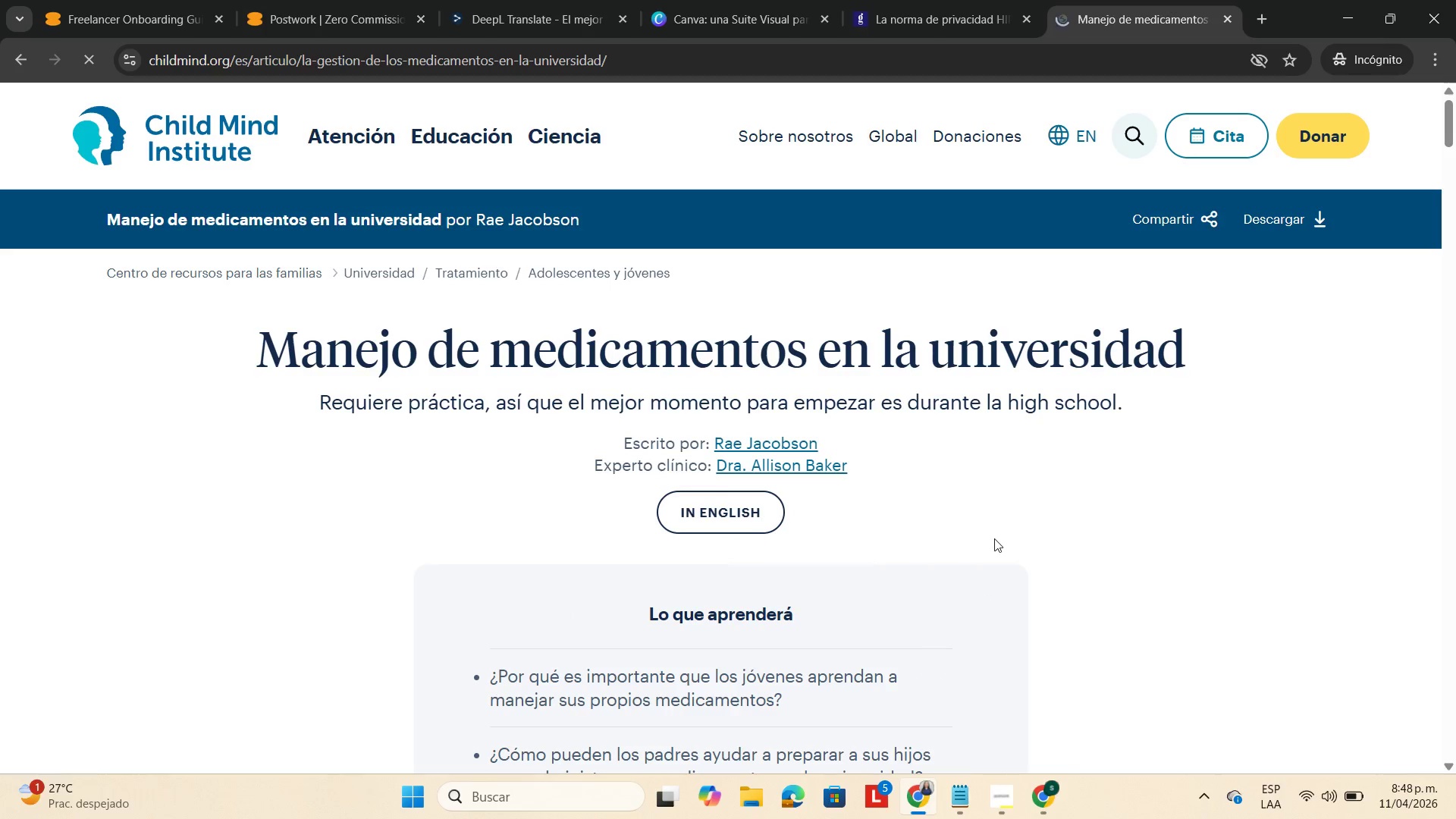 
scroll: coordinate [1006, 528], scroll_direction: down, amount: 2.0
 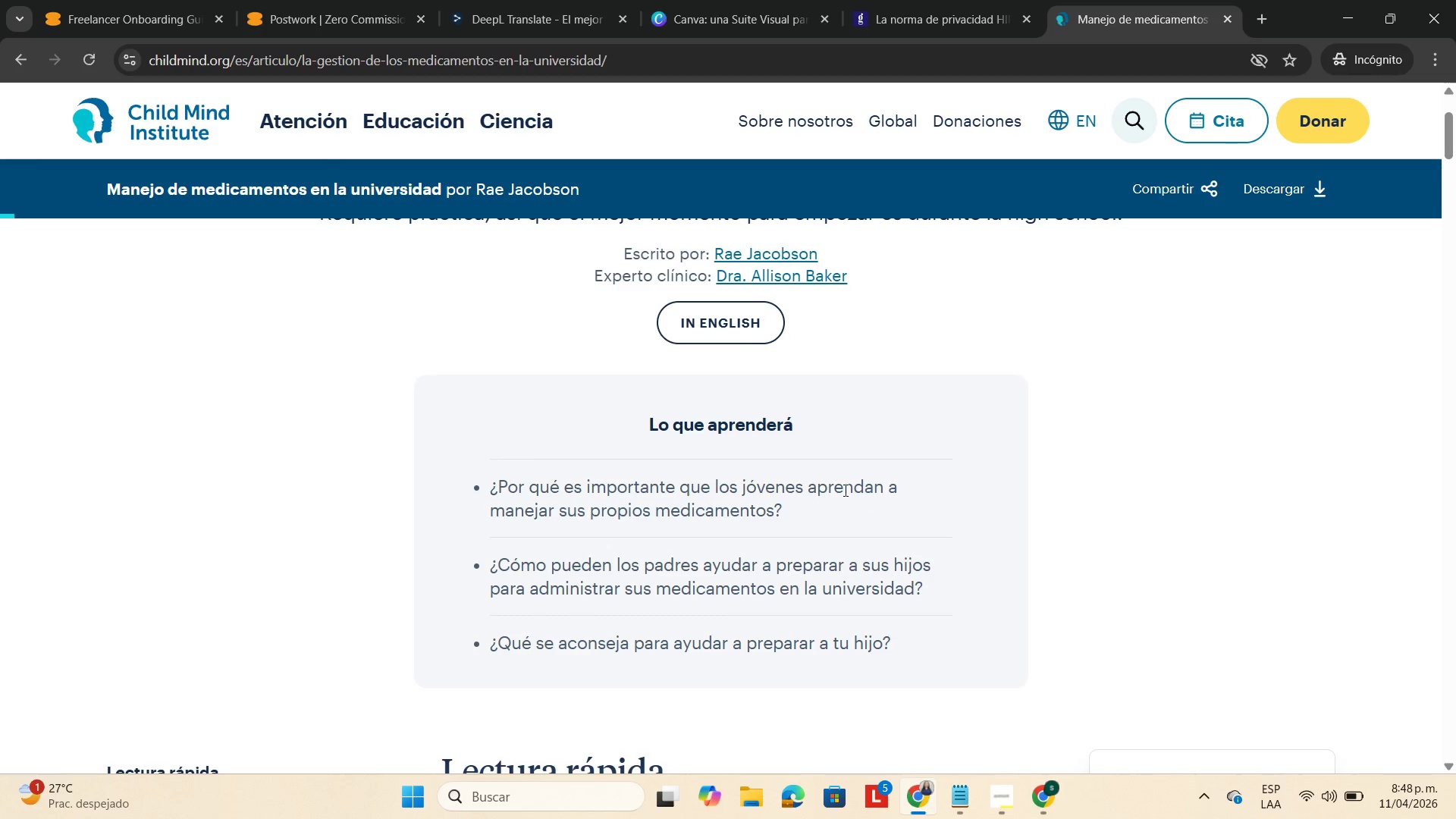 
left_click([729, 486])
 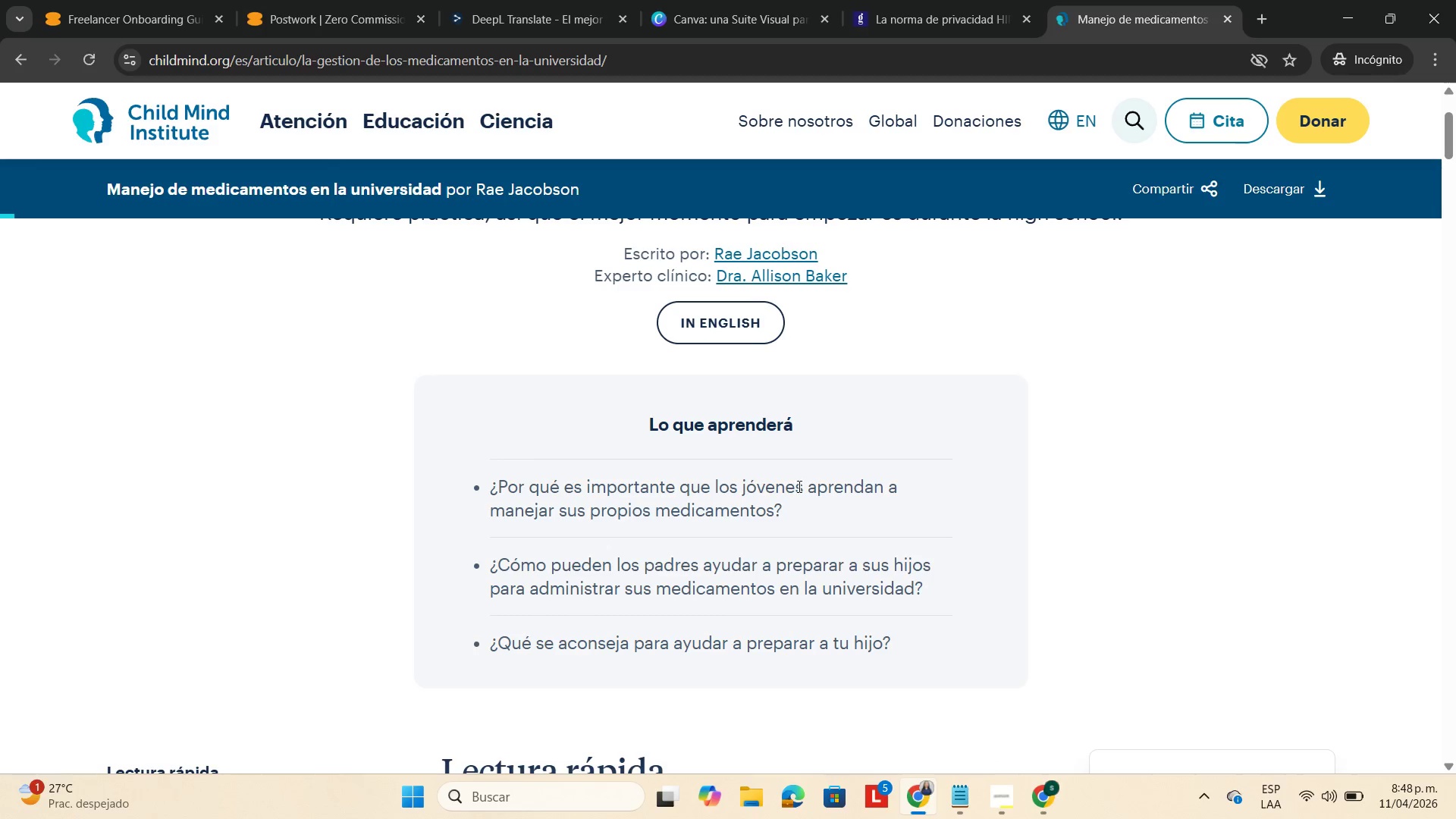 
left_click([801, 473])
 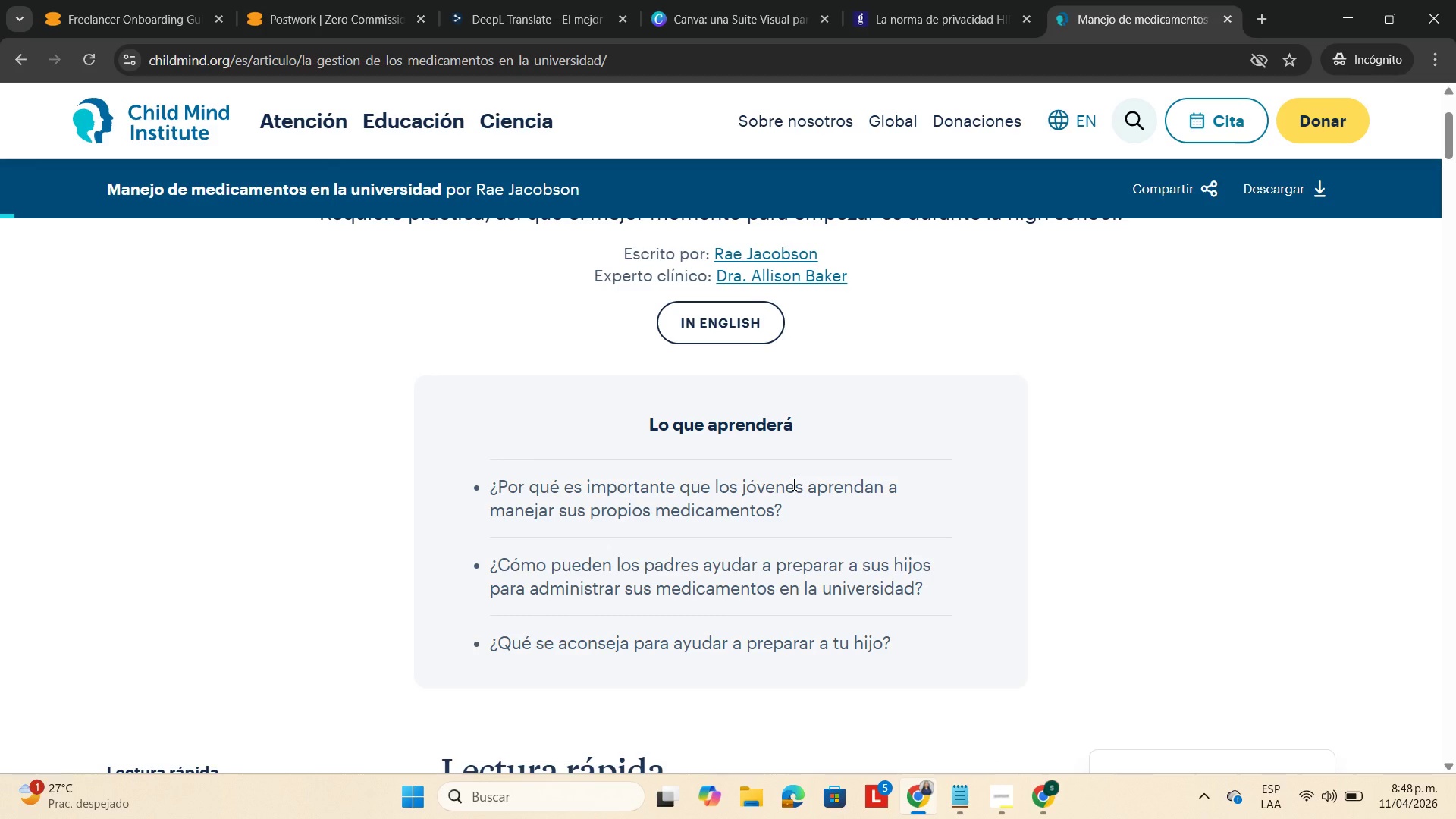 
left_click([792, 484])
 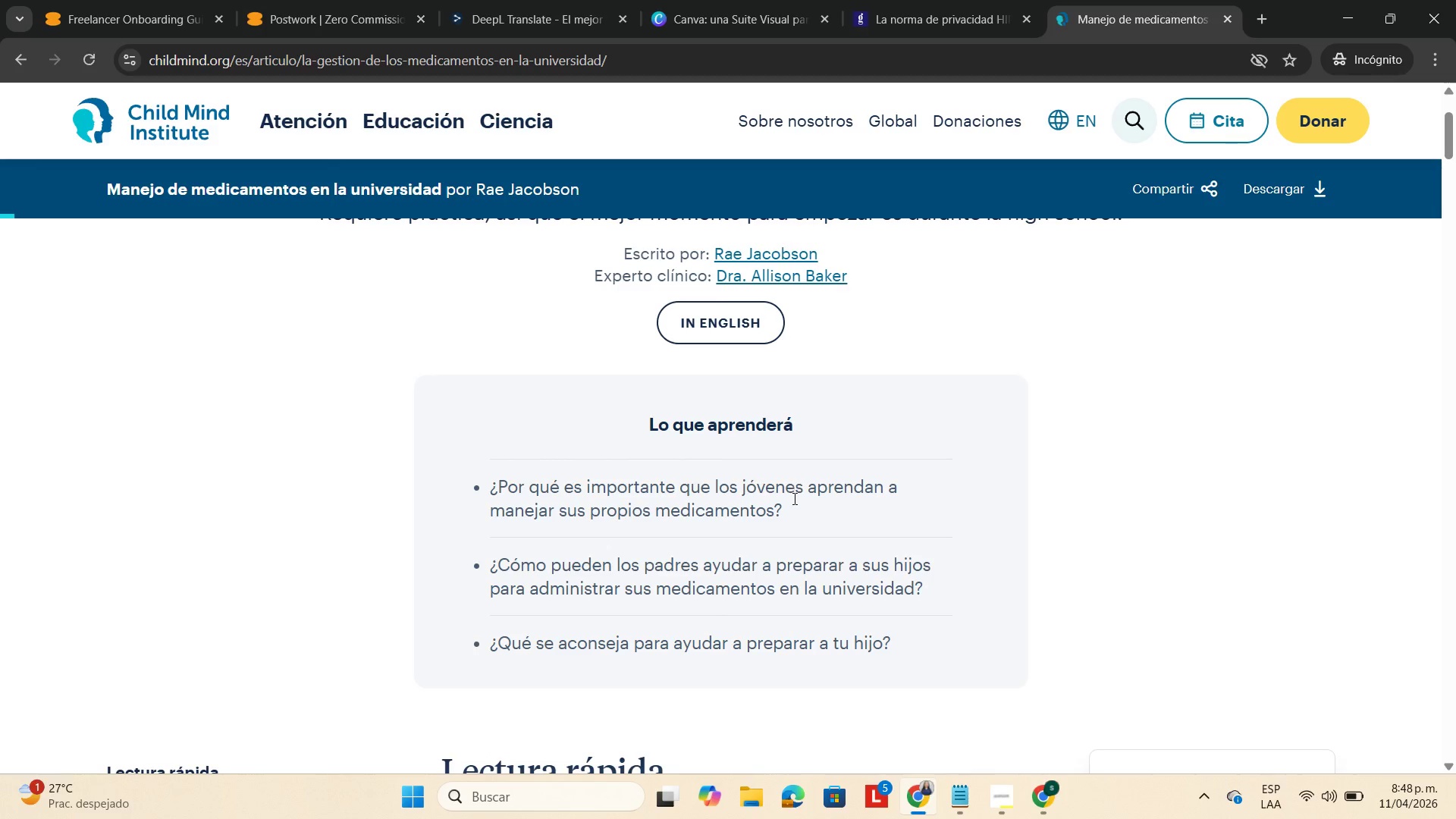 
scroll: coordinate [811, 496], scroll_direction: down, amount: 7.0
 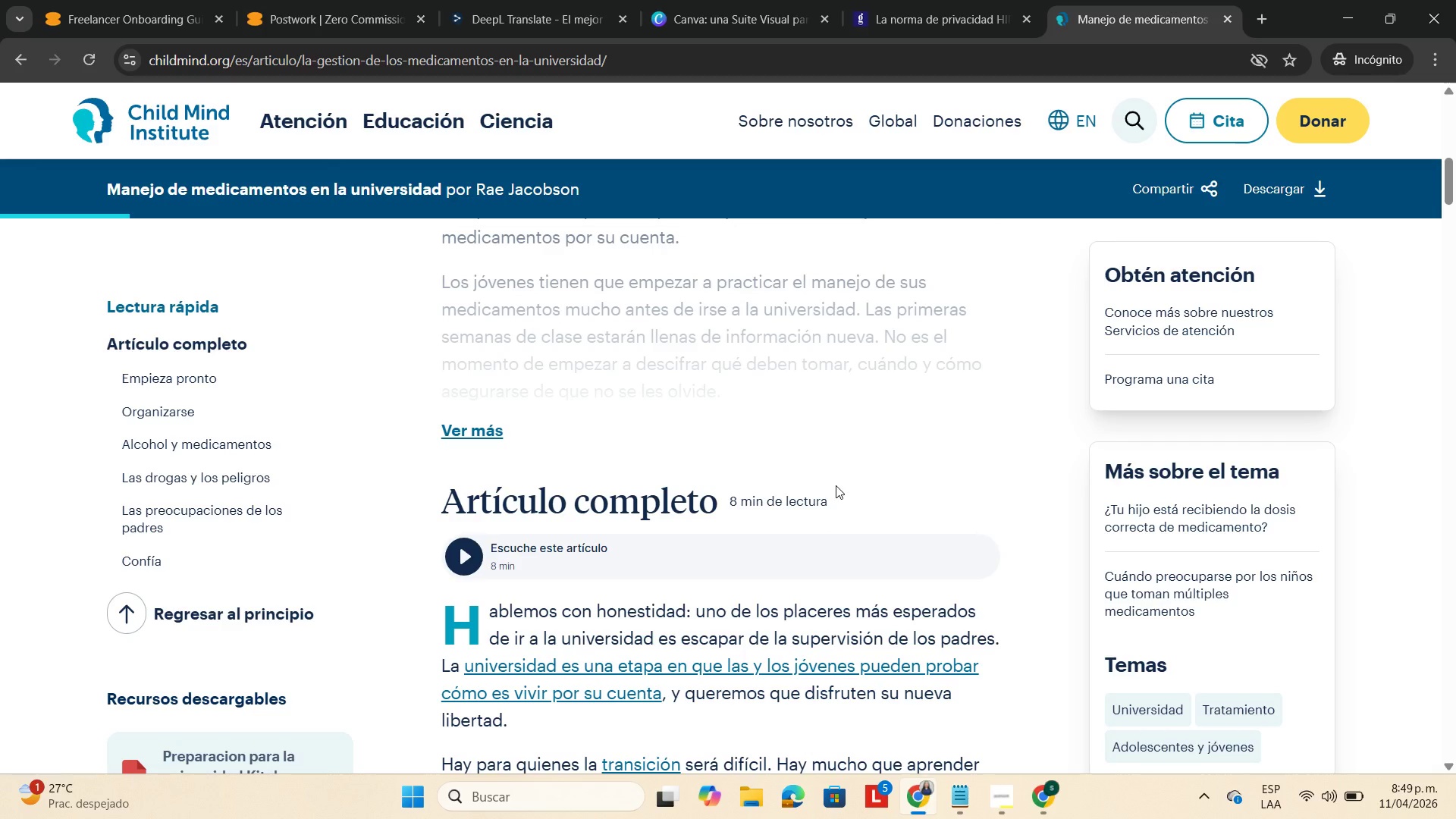 
wait(31.56)
 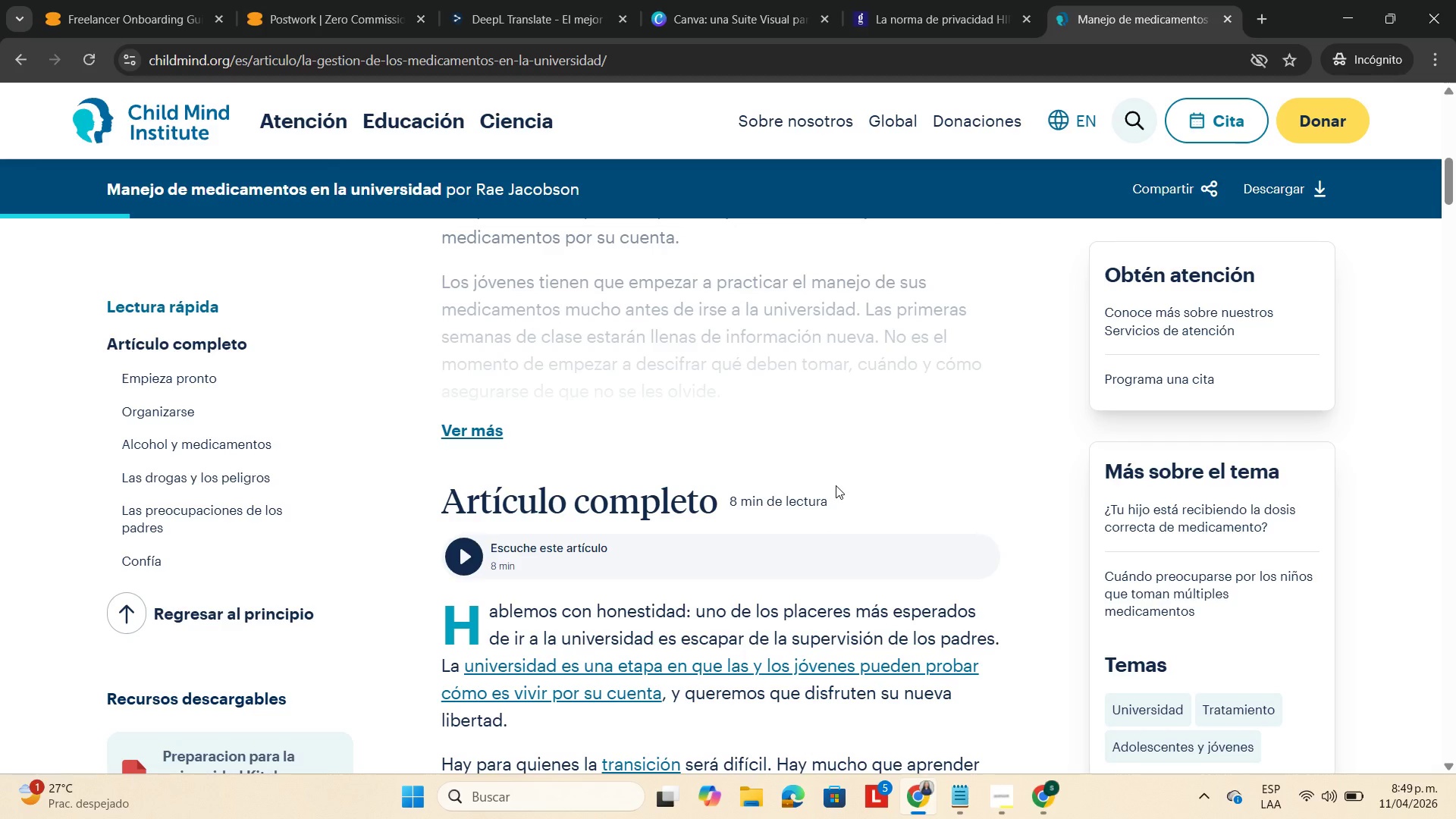 
scroll: coordinate [619, 567], scroll_direction: down, amount: 8.0
 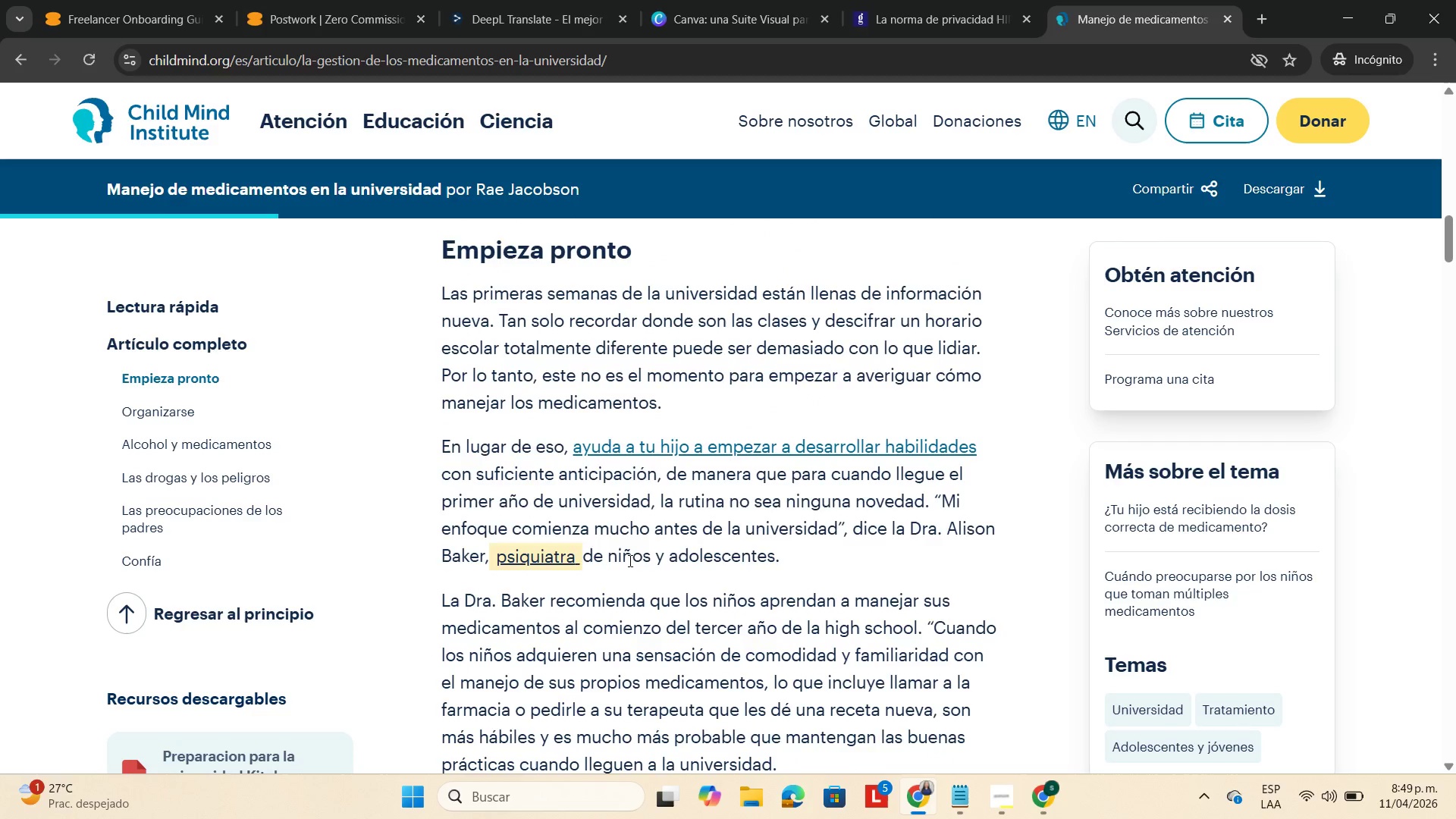 
scroll: coordinate [624, 583], scroll_direction: down, amount: 4.0
 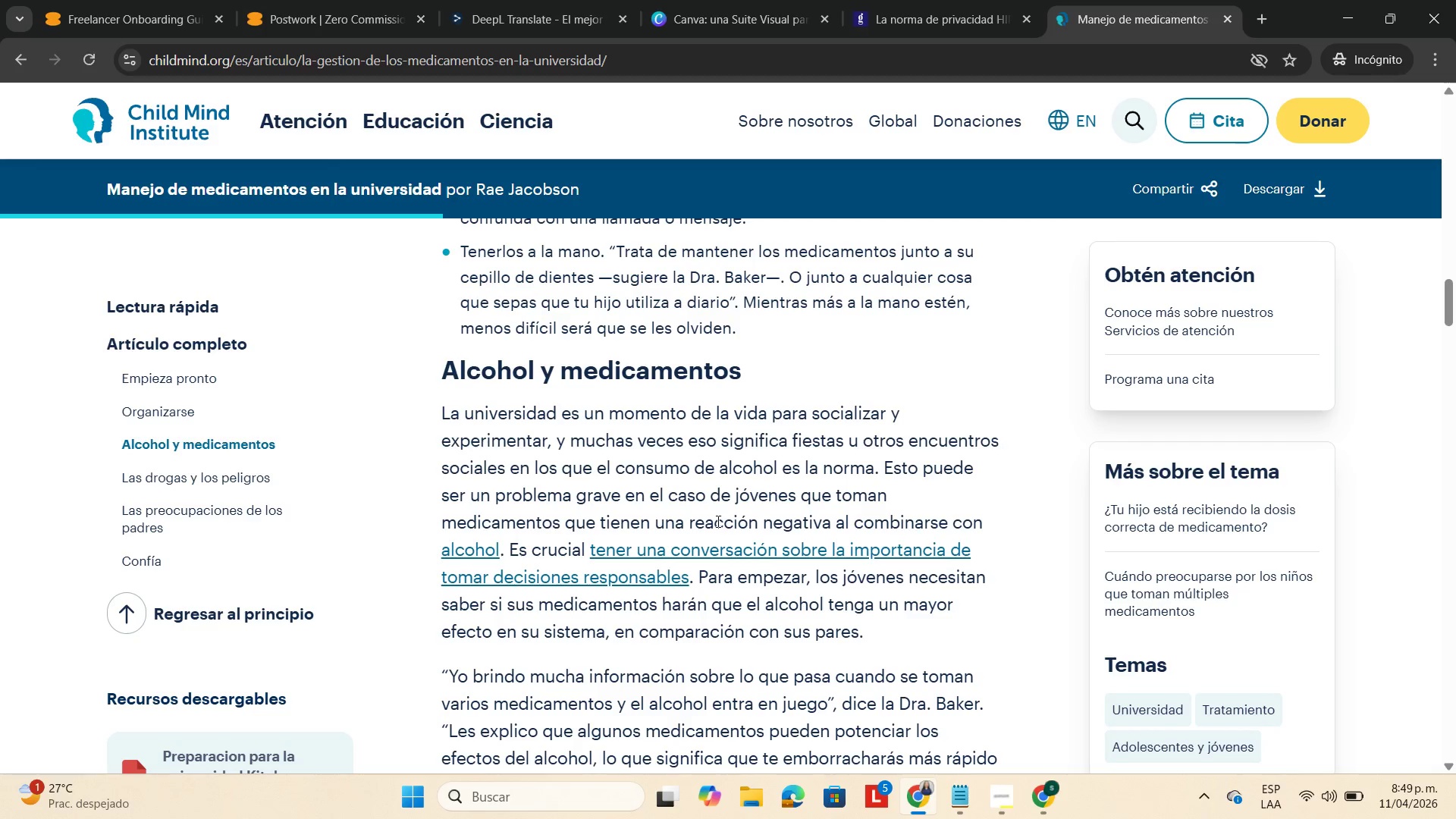 
wait(9.3)
 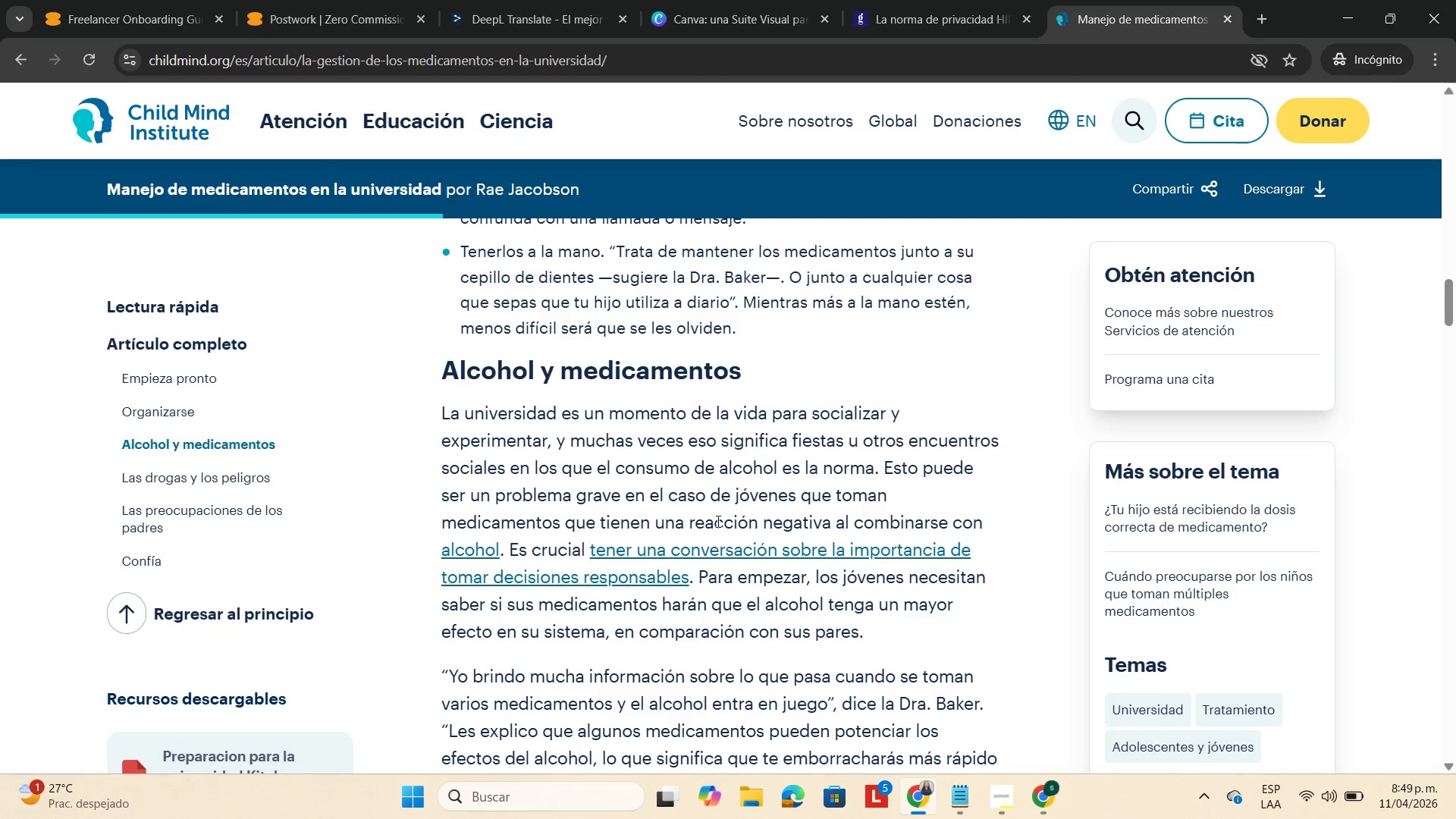 
left_click([743, 551])
 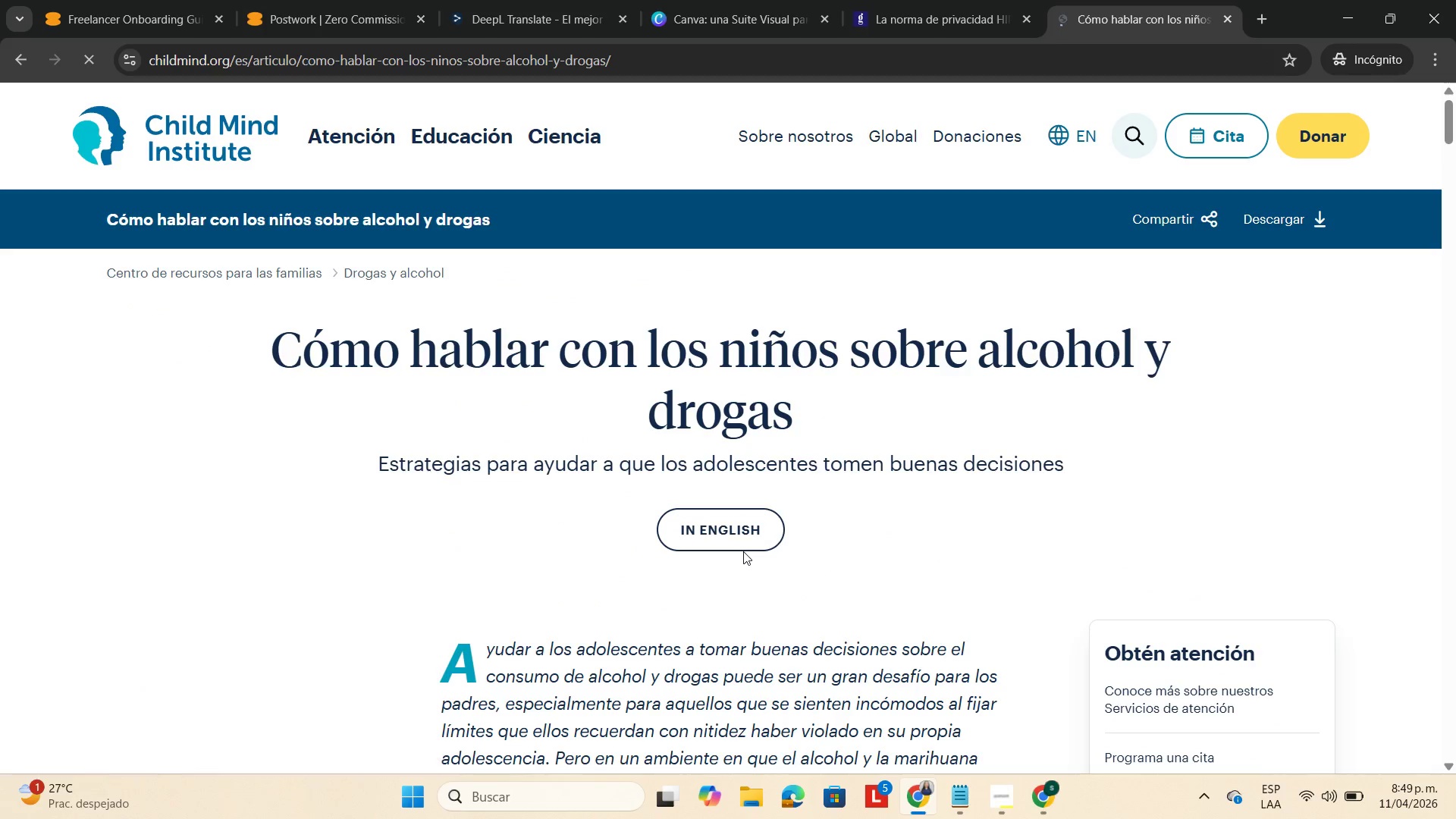 
scroll: coordinate [780, 510], scroll_direction: down, amount: 7.0
 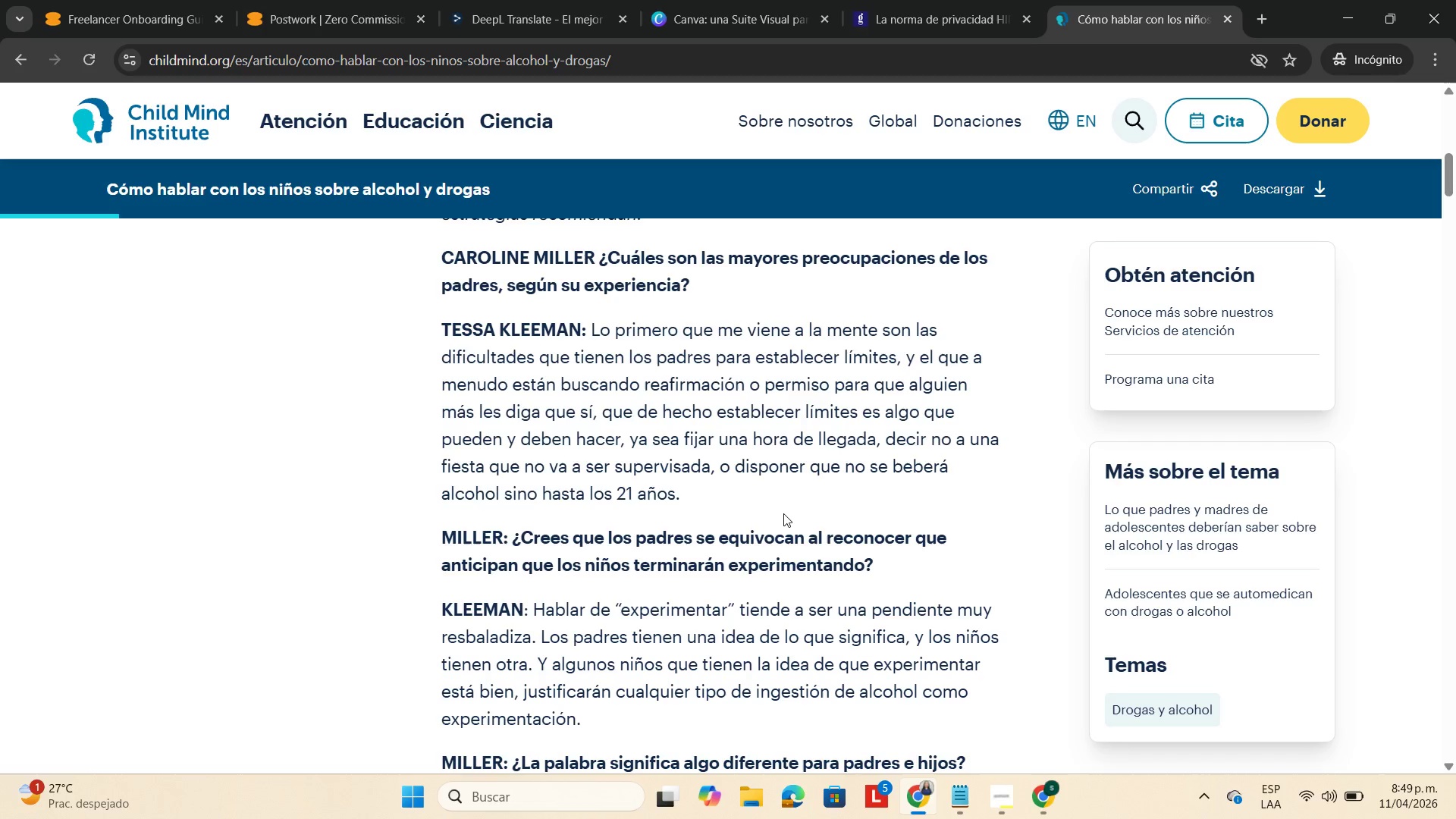 
scroll: coordinate [805, 498], scroll_direction: up, amount: 5.0
 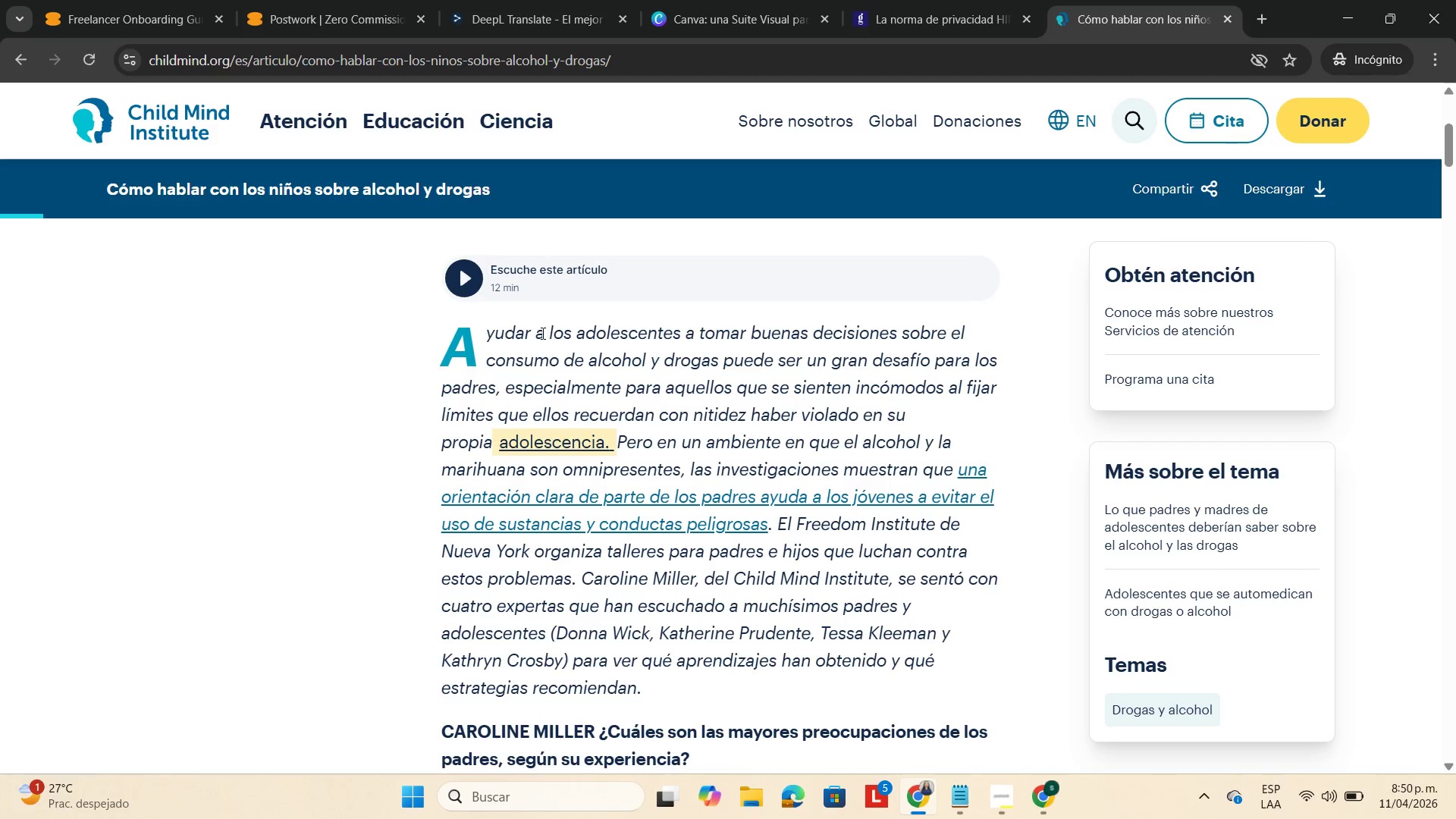 
wait(19.47)
 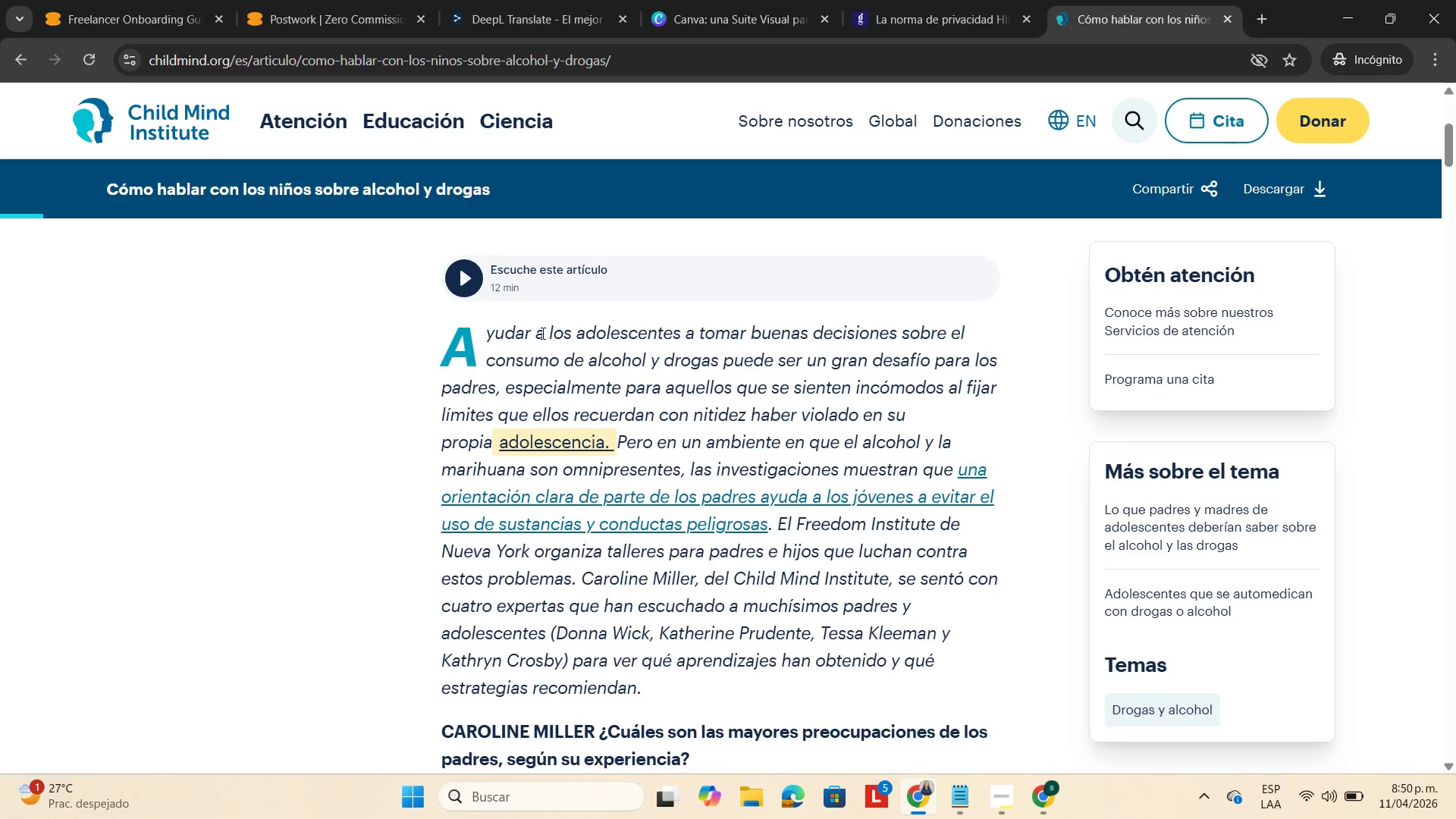 
scroll: coordinate [842, 531], scroll_direction: down, amount: 6.0
 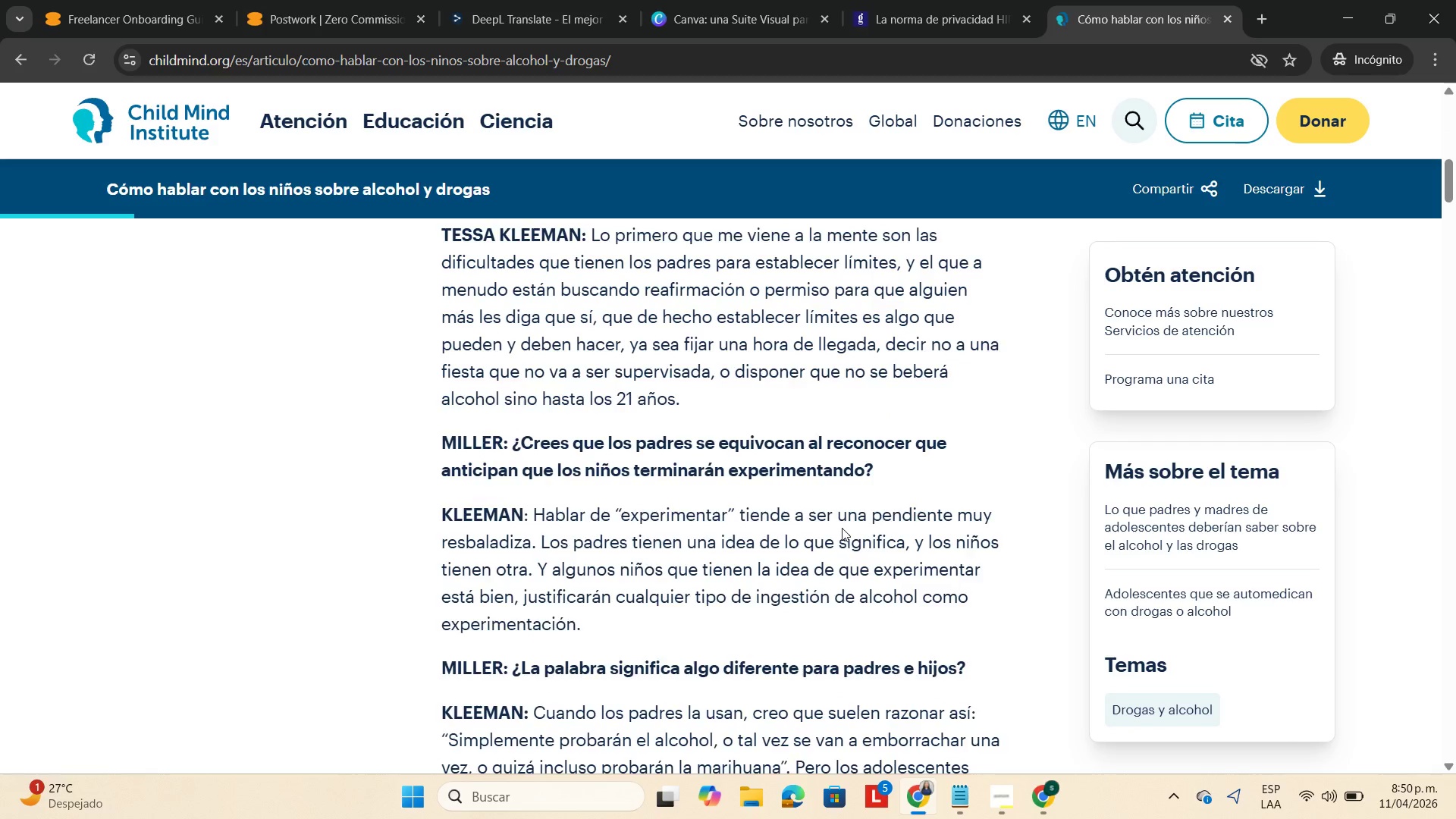 
scroll: coordinate [886, 499], scroll_direction: down, amount: 14.0
 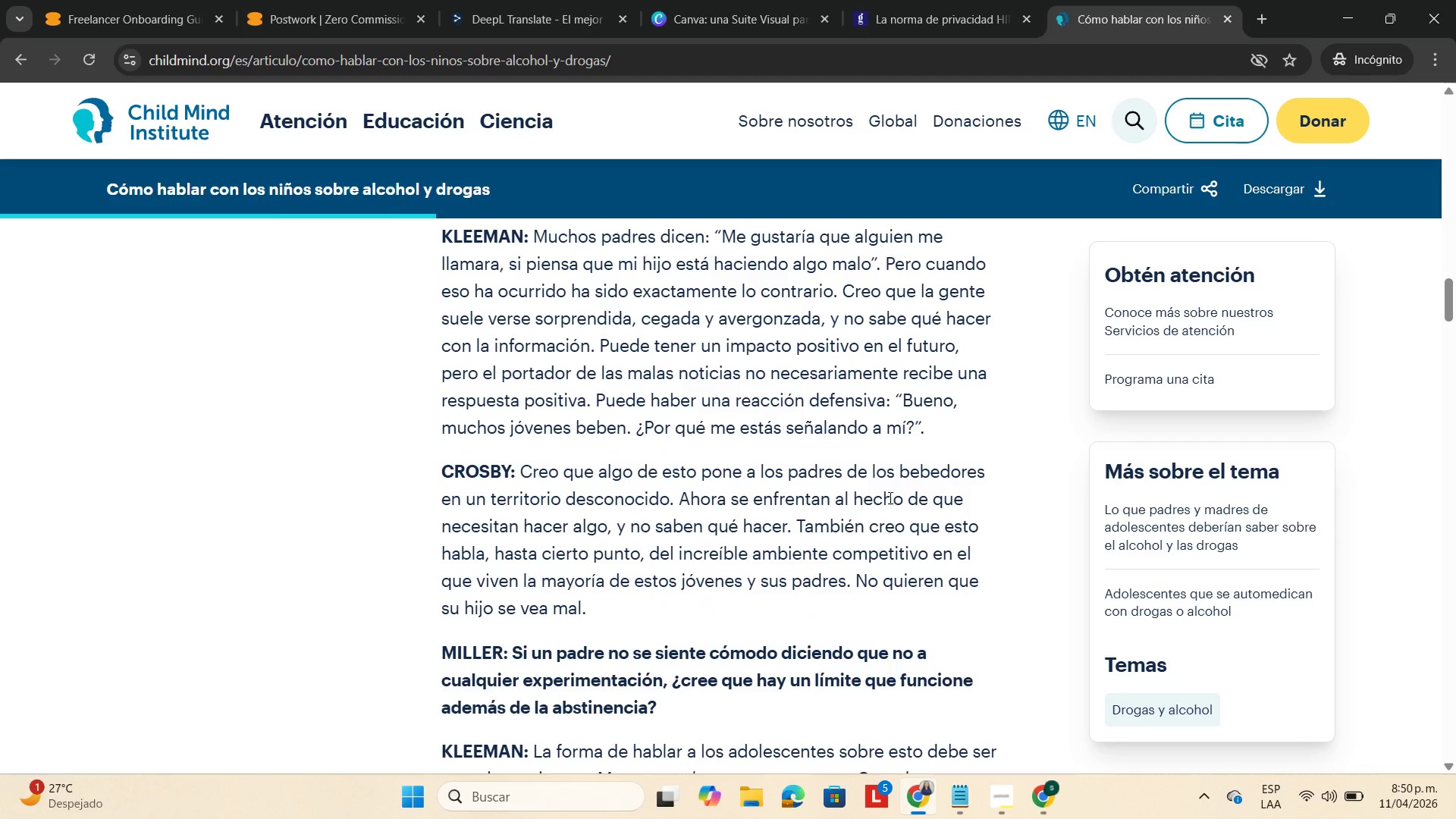 
scroll: coordinate [786, 477], scroll_direction: down, amount: 19.0
 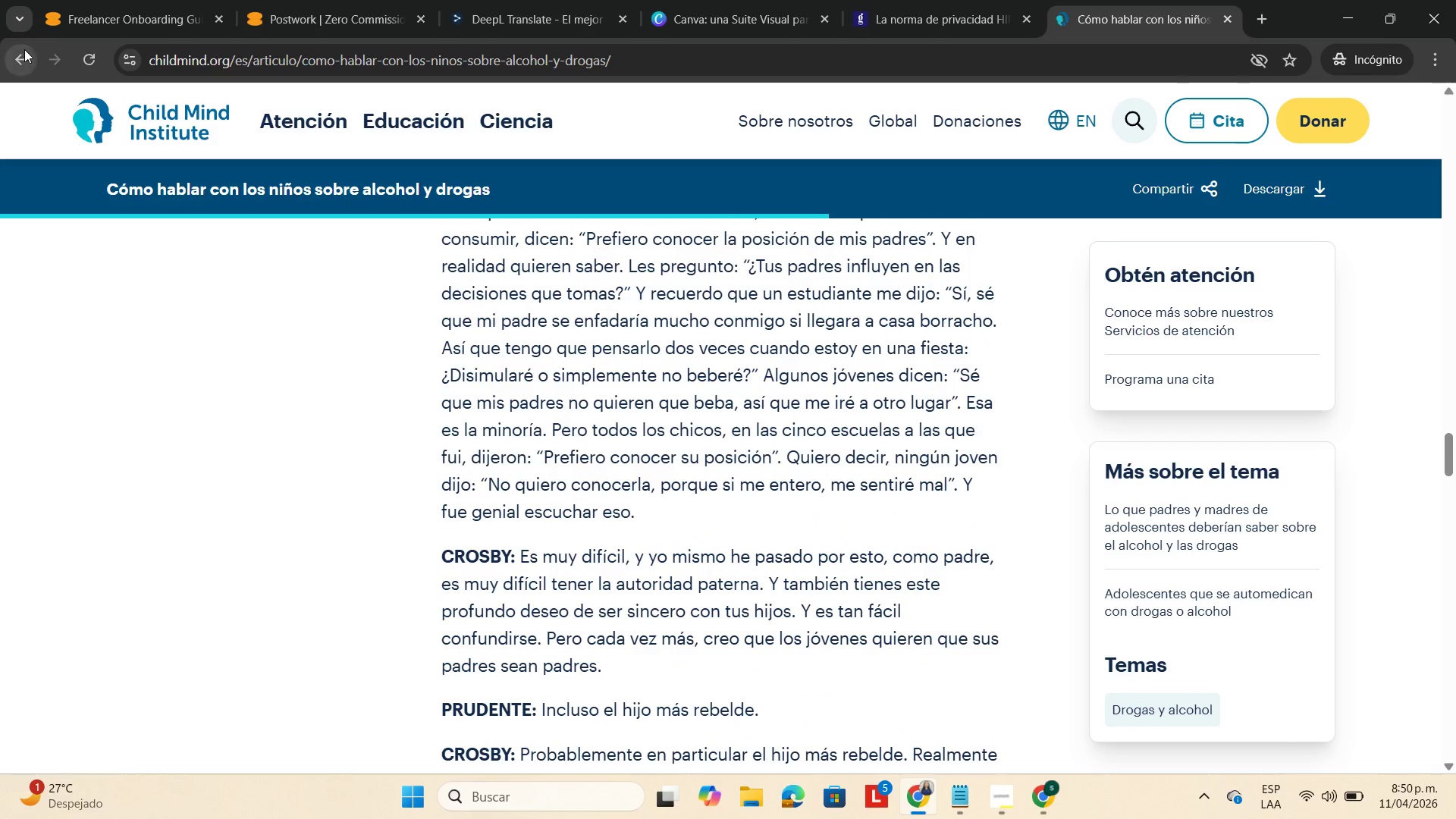 
left_click([13, 61])
 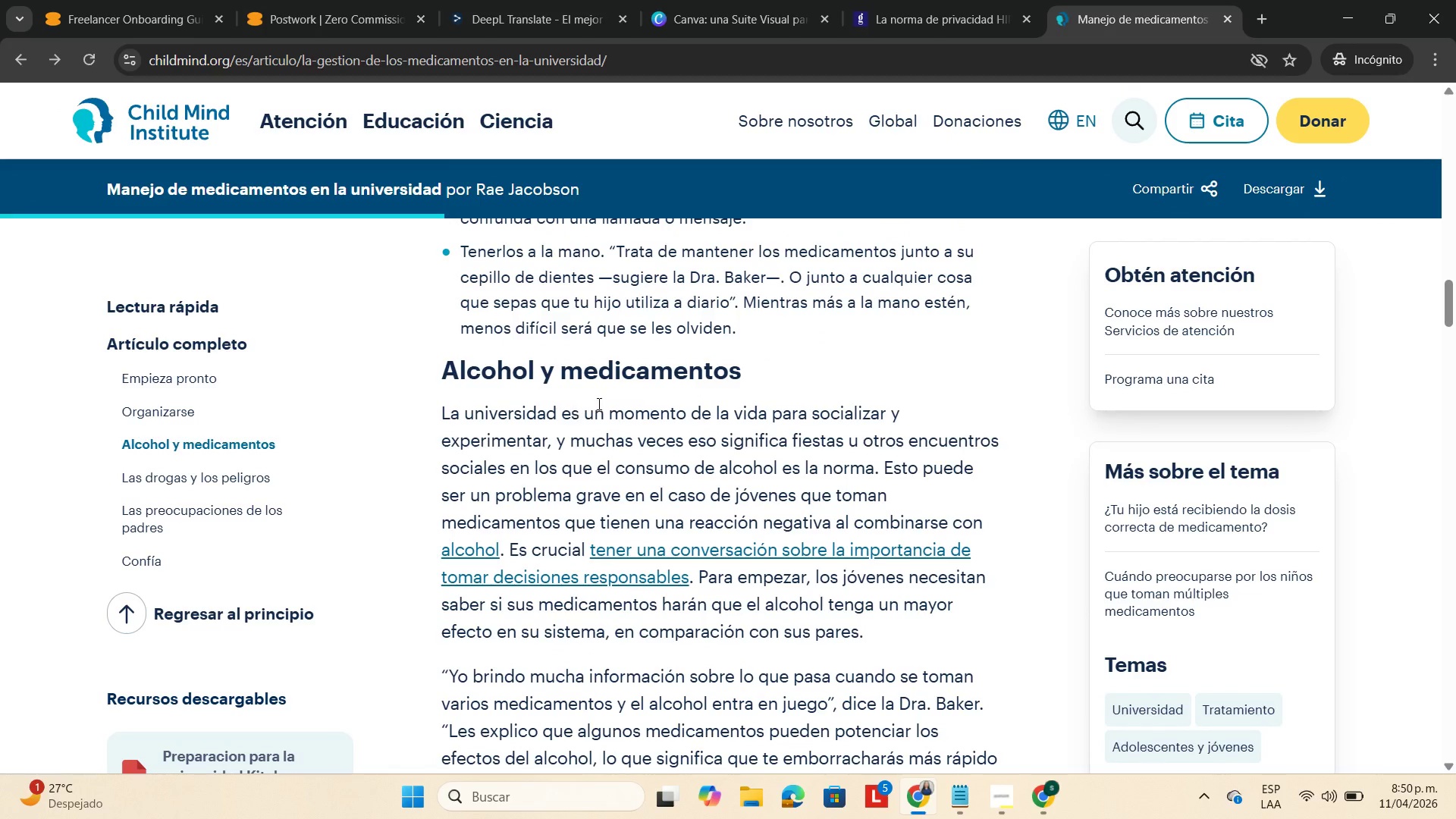 
scroll: coordinate [646, 405], scroll_direction: down, amount: 14.0
 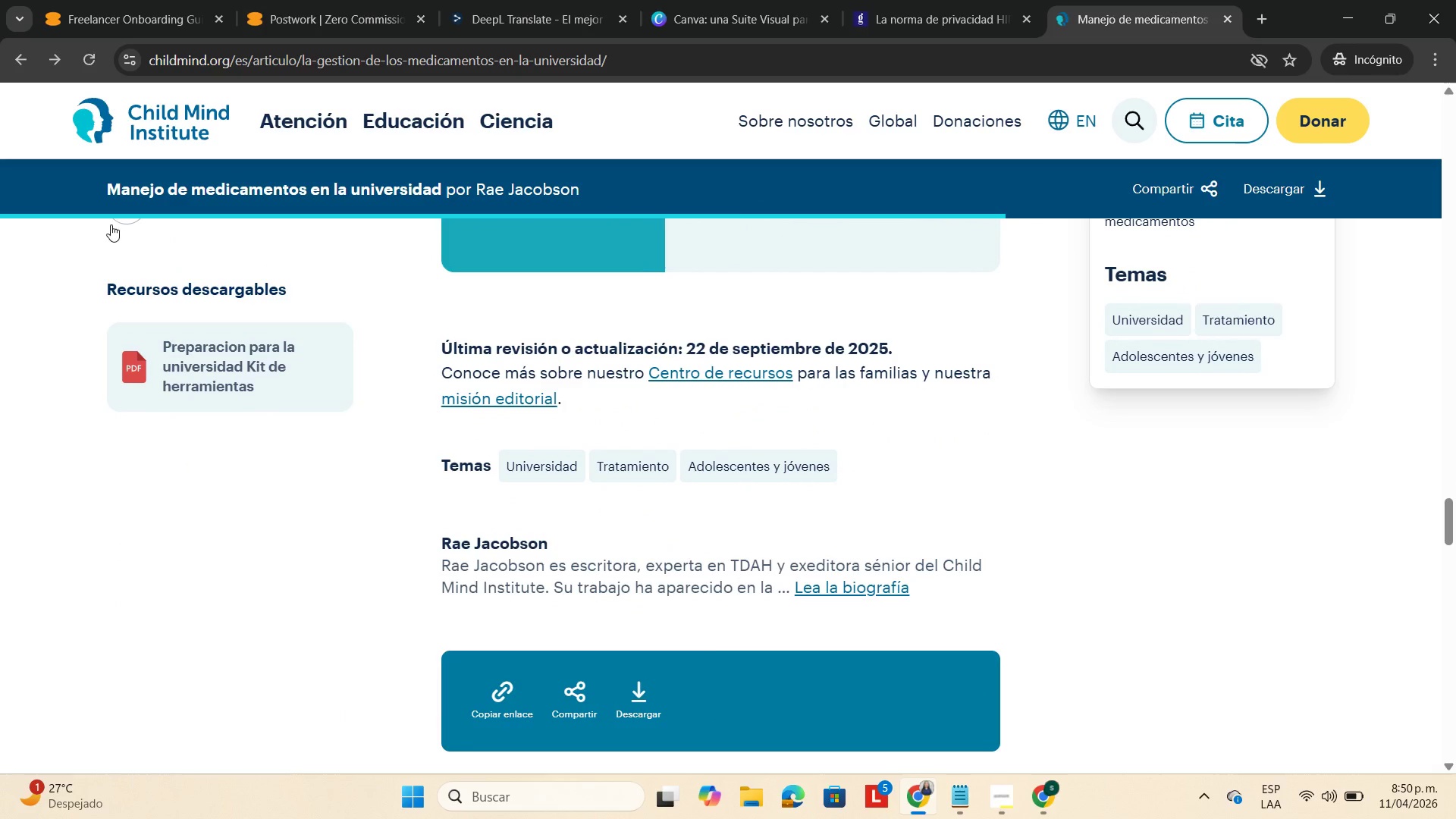 
left_click([21, 56])
 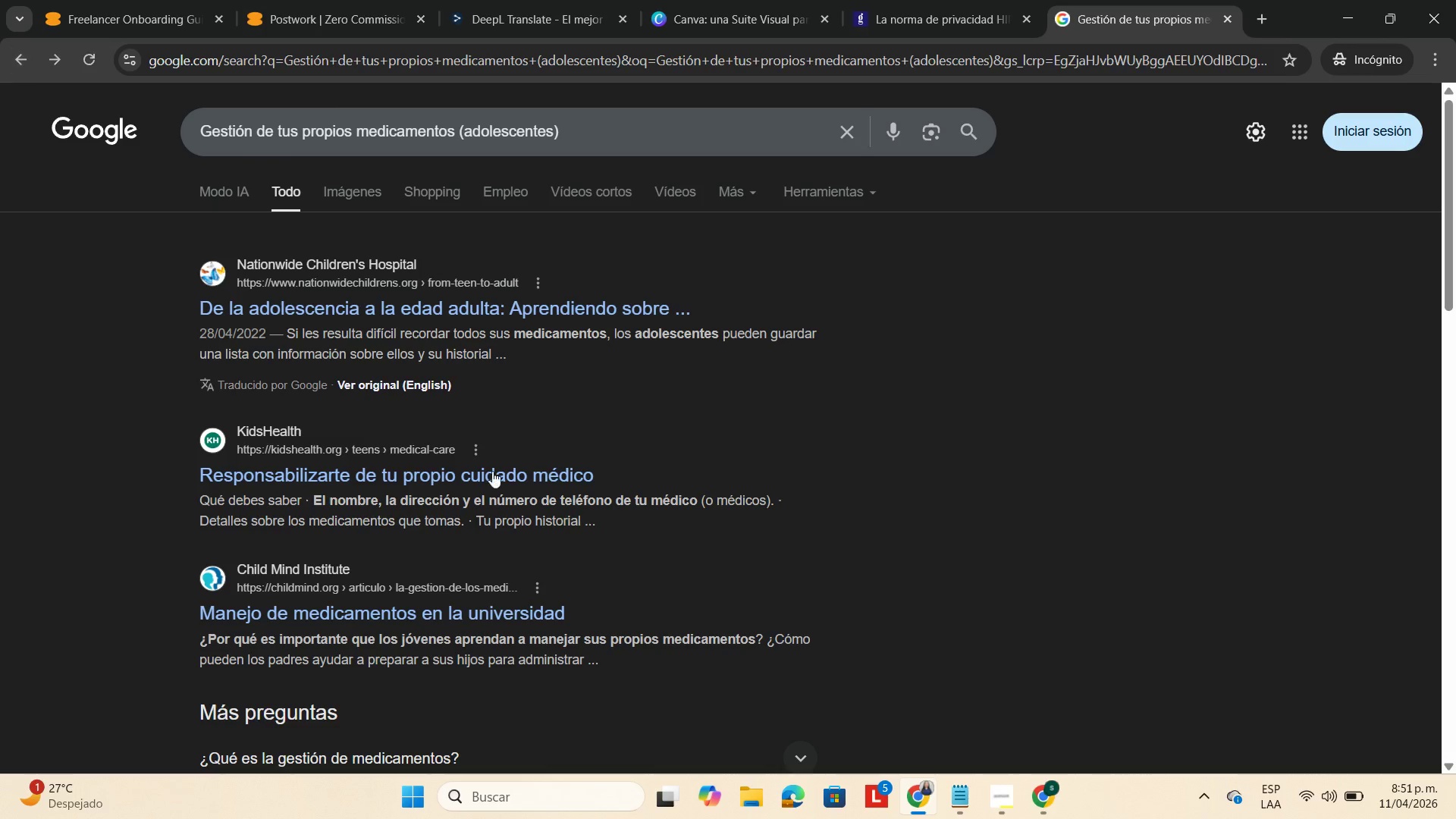 
scroll: coordinate [463, 459], scroll_direction: down, amount: 5.0
 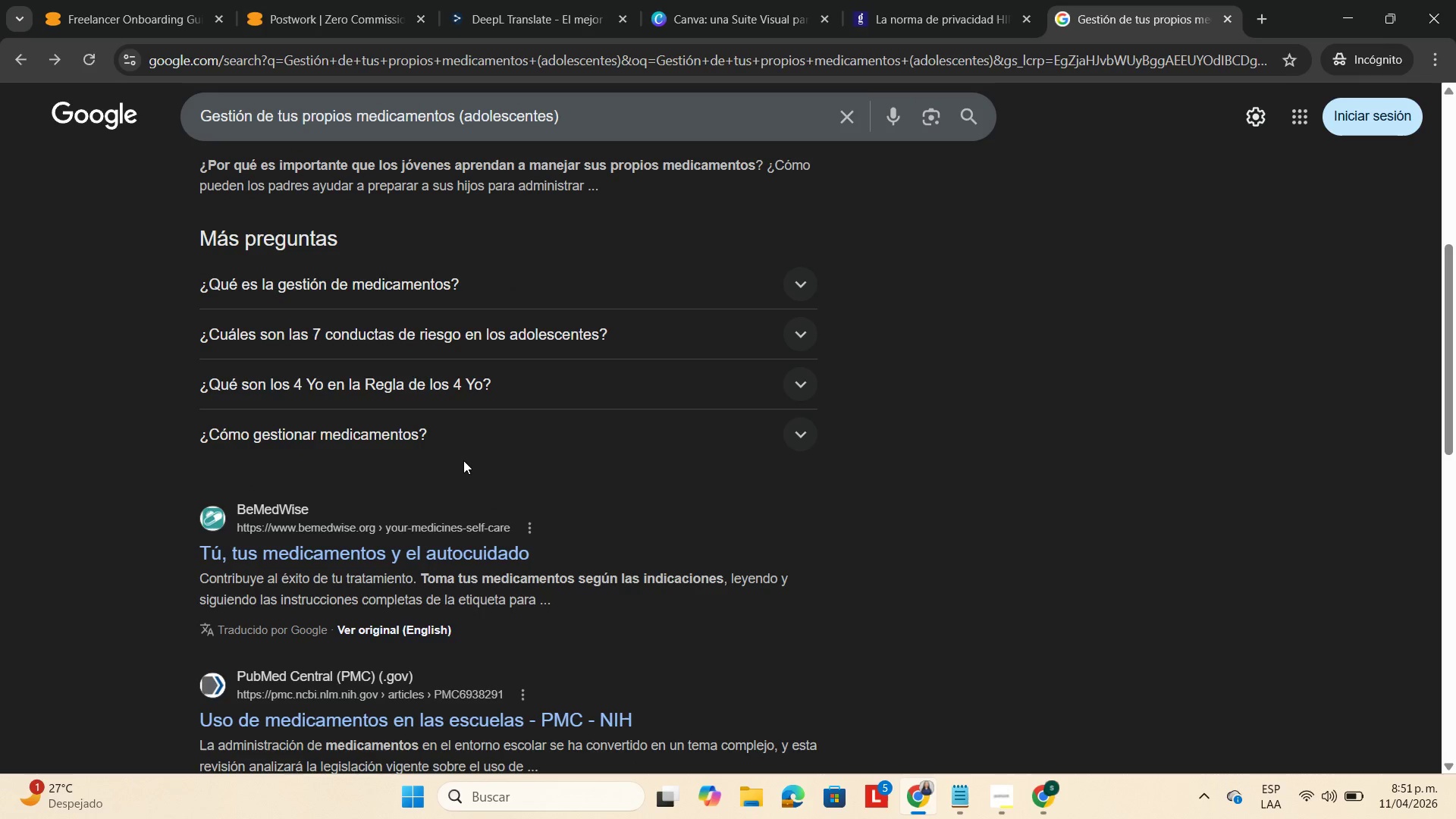 
mouse_move([472, 477])
 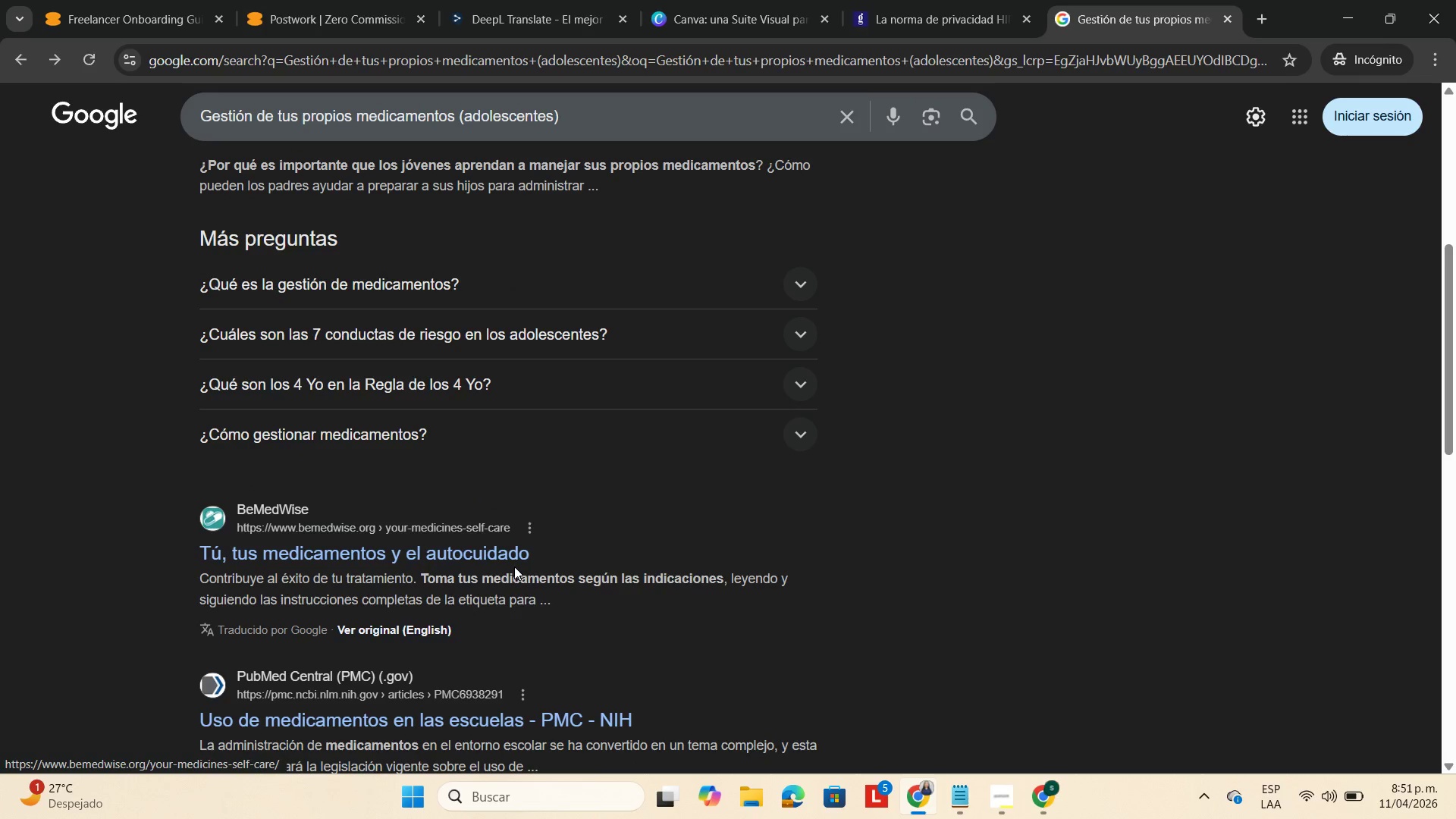 
wait(5.39)
 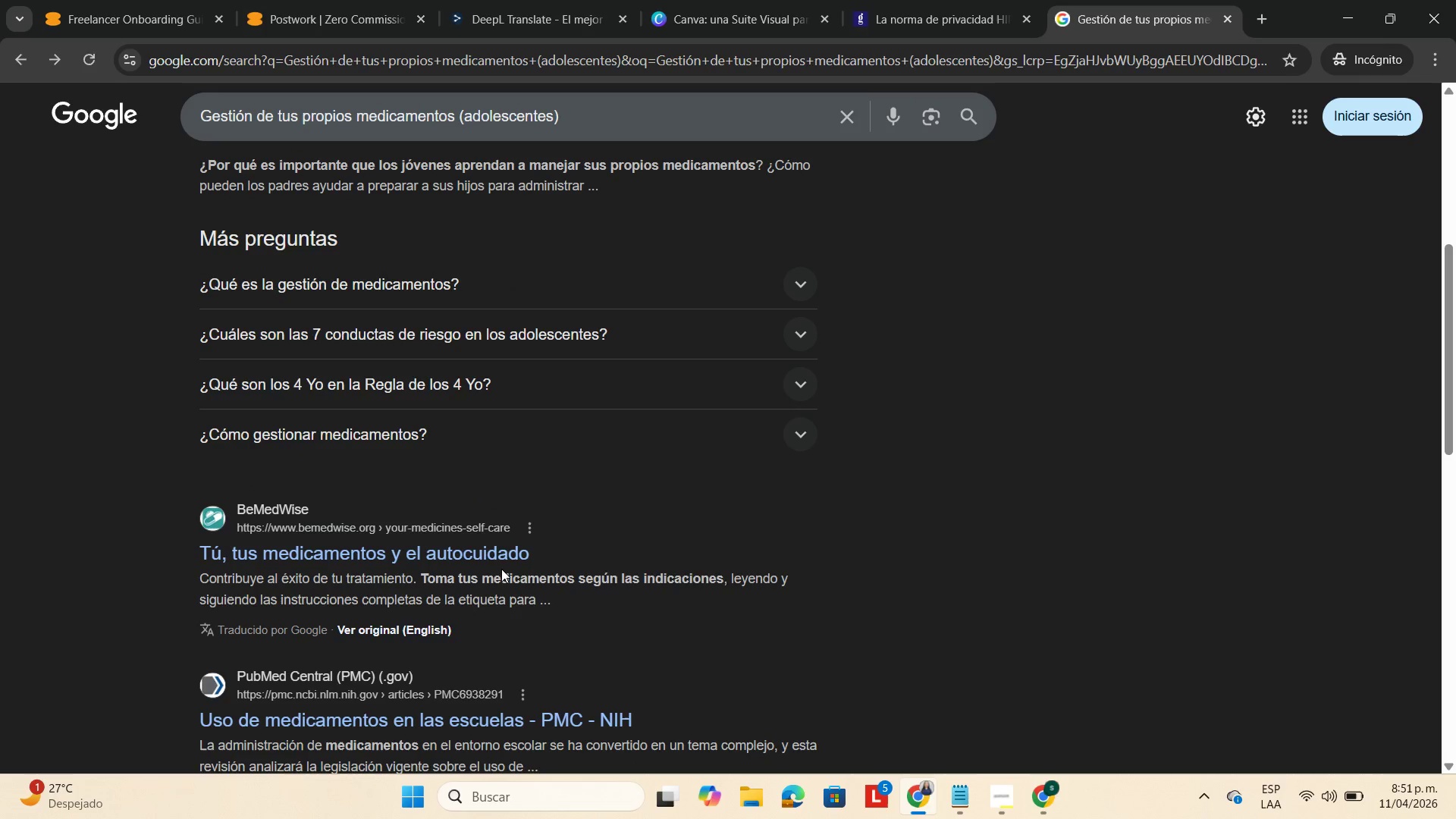 
left_click([506, 554])
 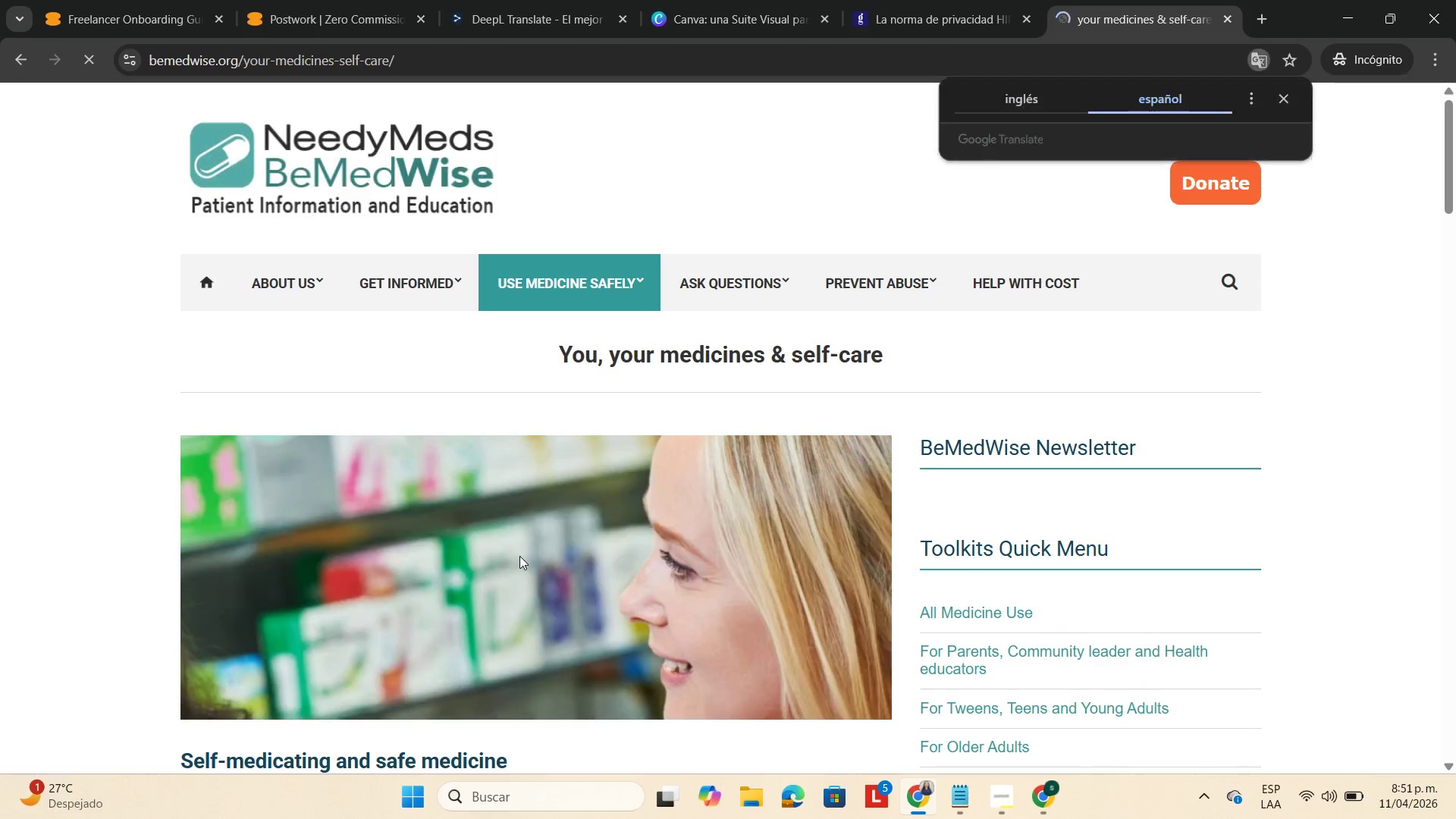 
scroll: coordinate [612, 539], scroll_direction: down, amount: 4.0
 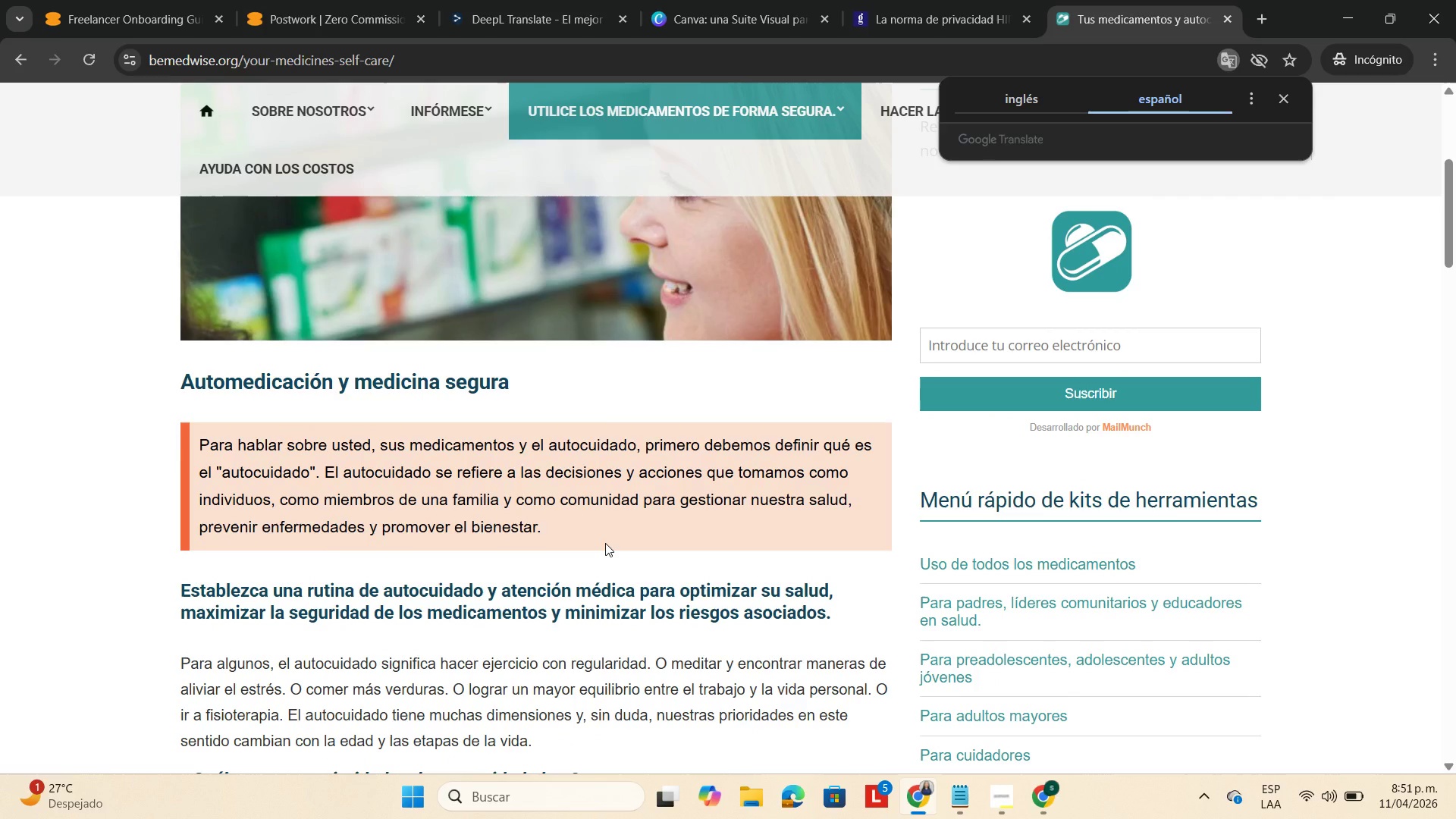 
wait(26.13)
 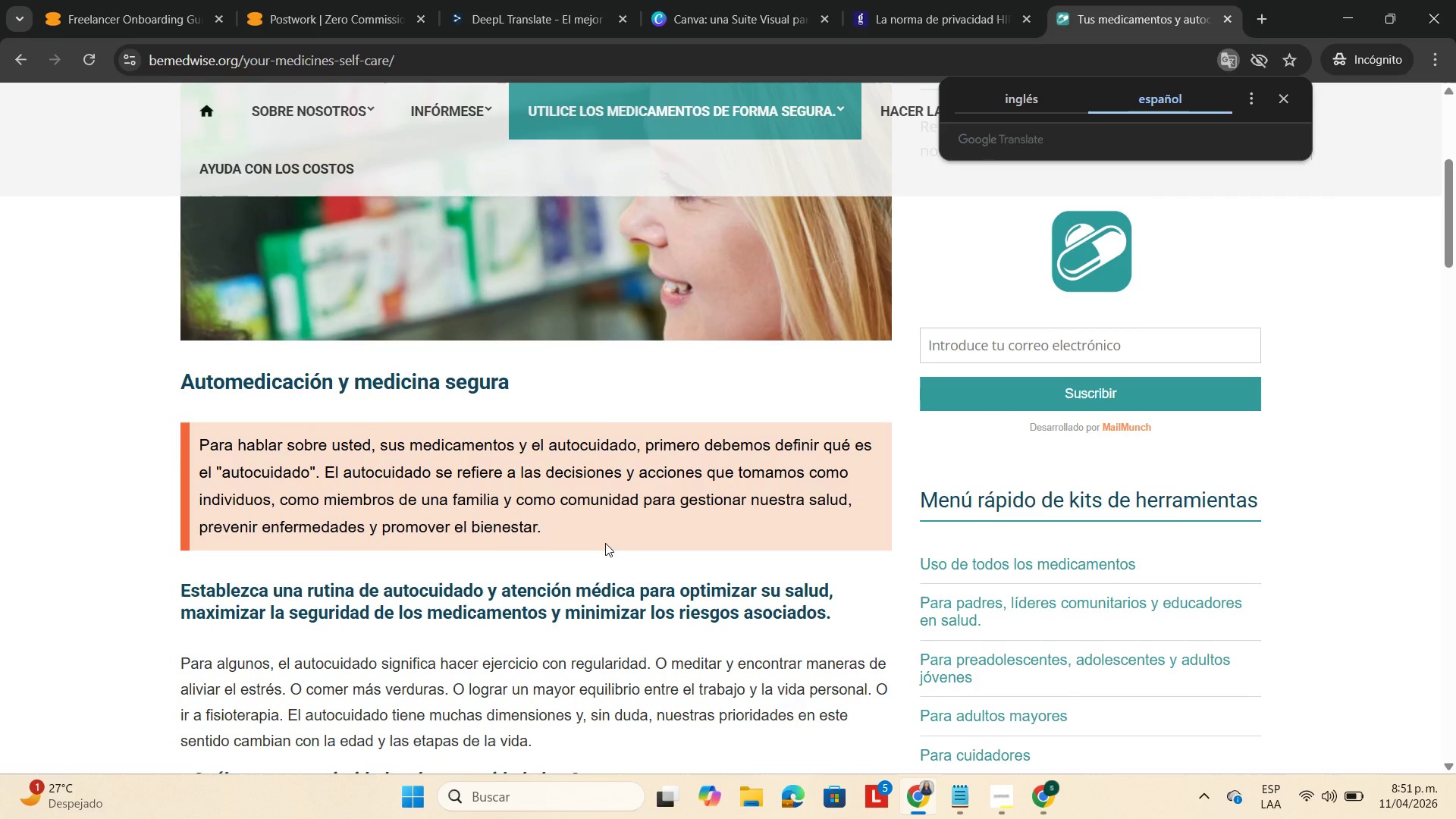 
scroll: coordinate [628, 535], scroll_direction: down, amount: 6.0
 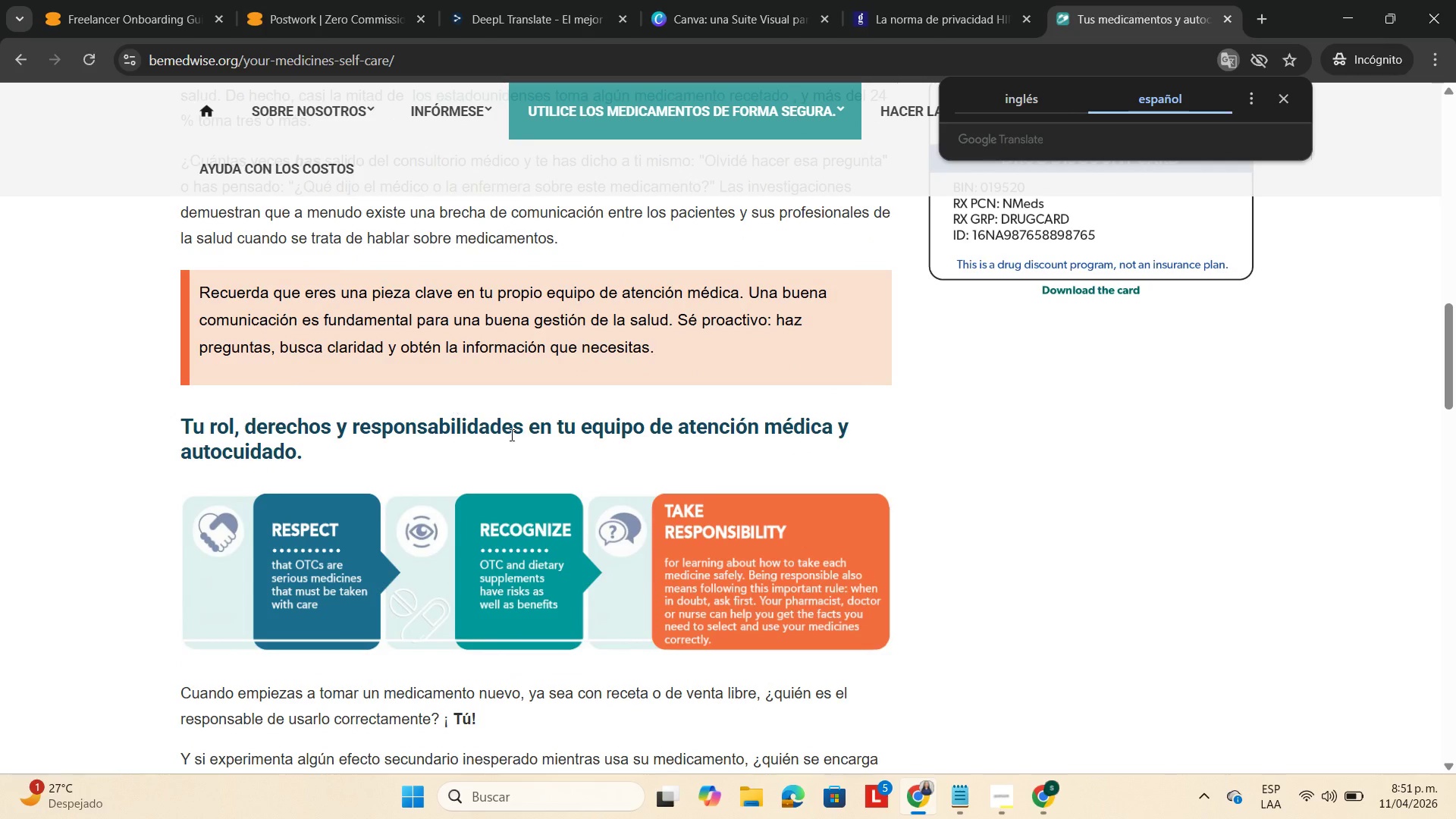 
wait(5.83)
 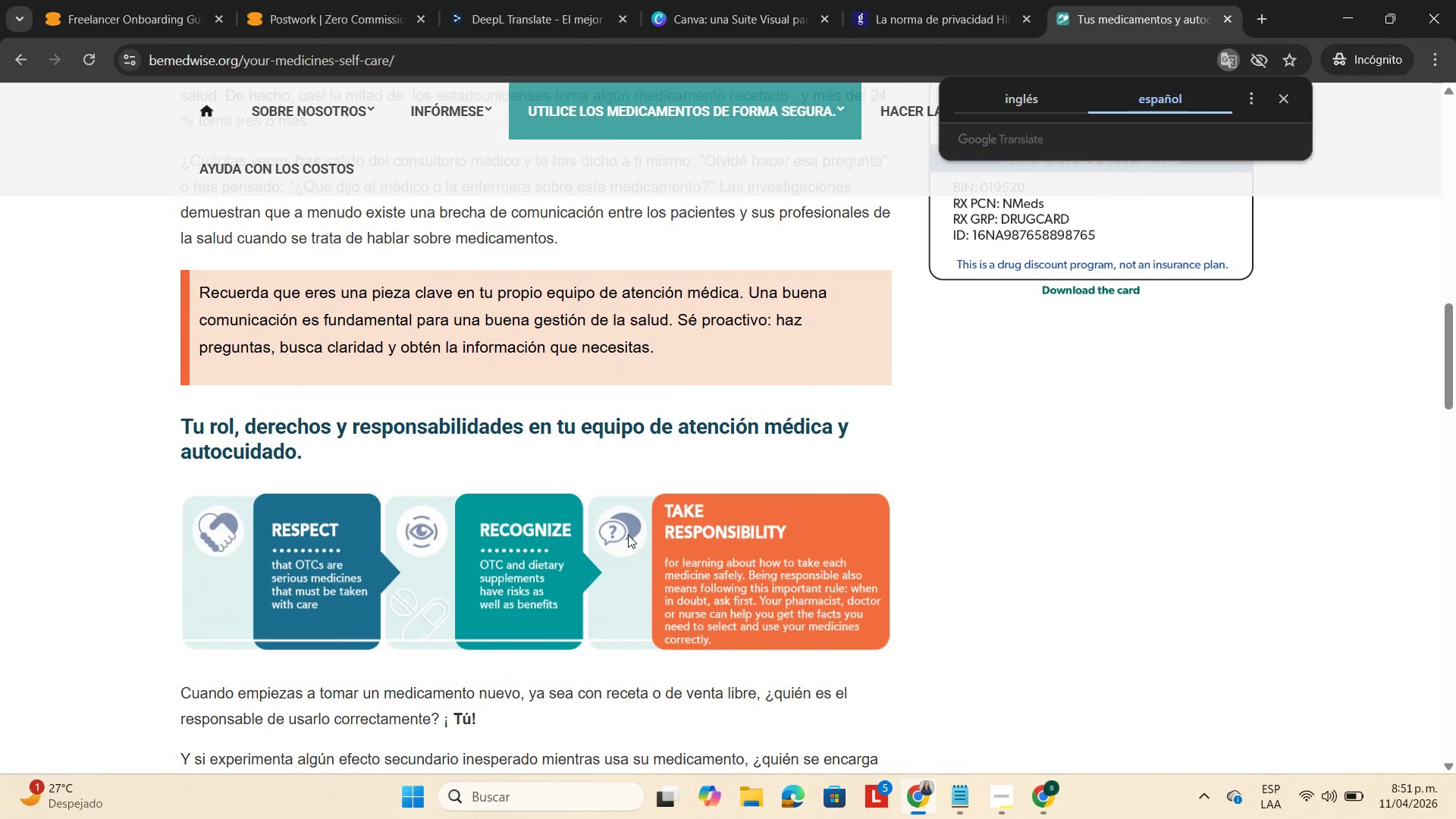 
scroll: coordinate [488, 454], scroll_direction: down, amount: 1.0
 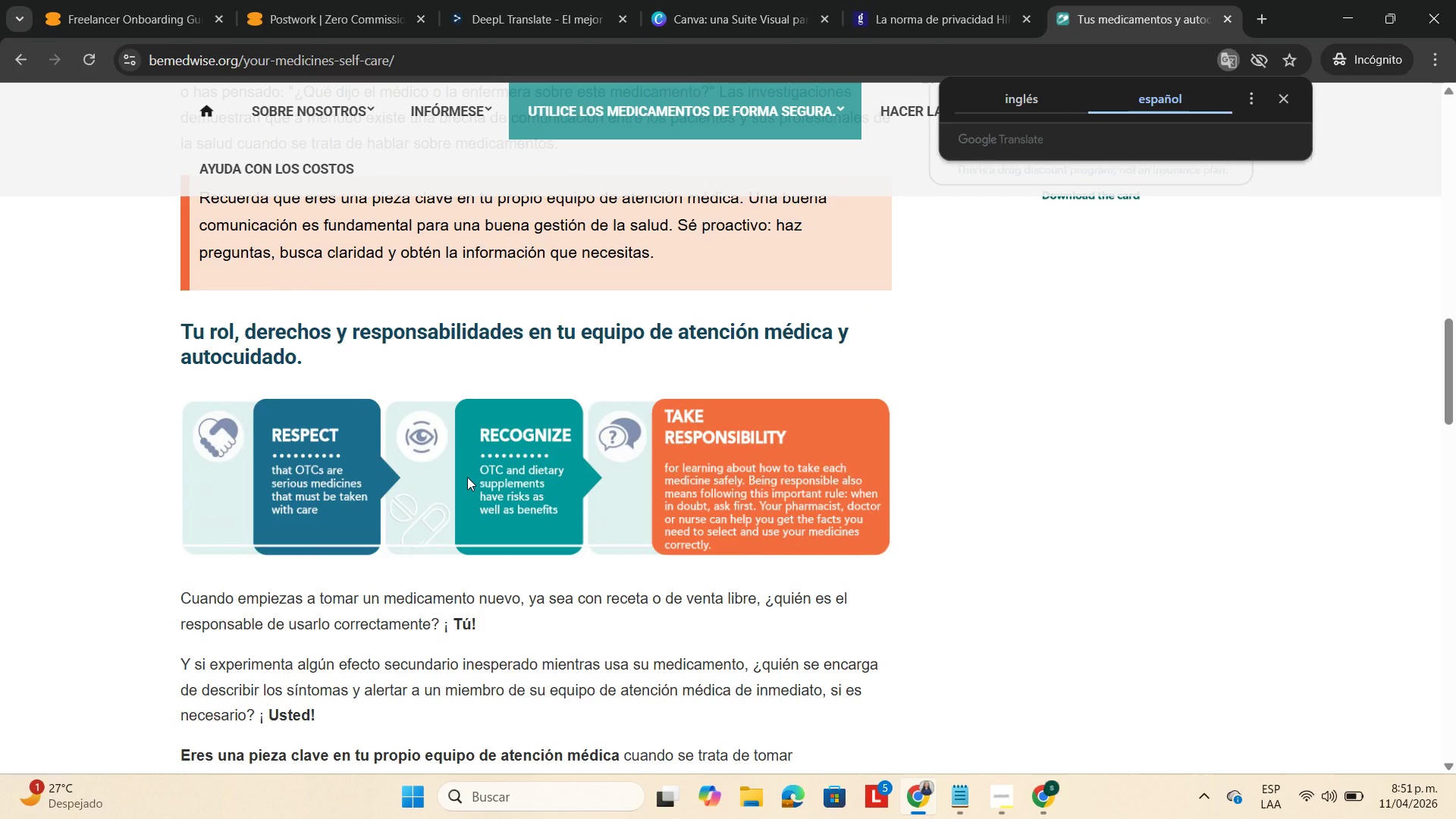 
right_click([467, 477])
 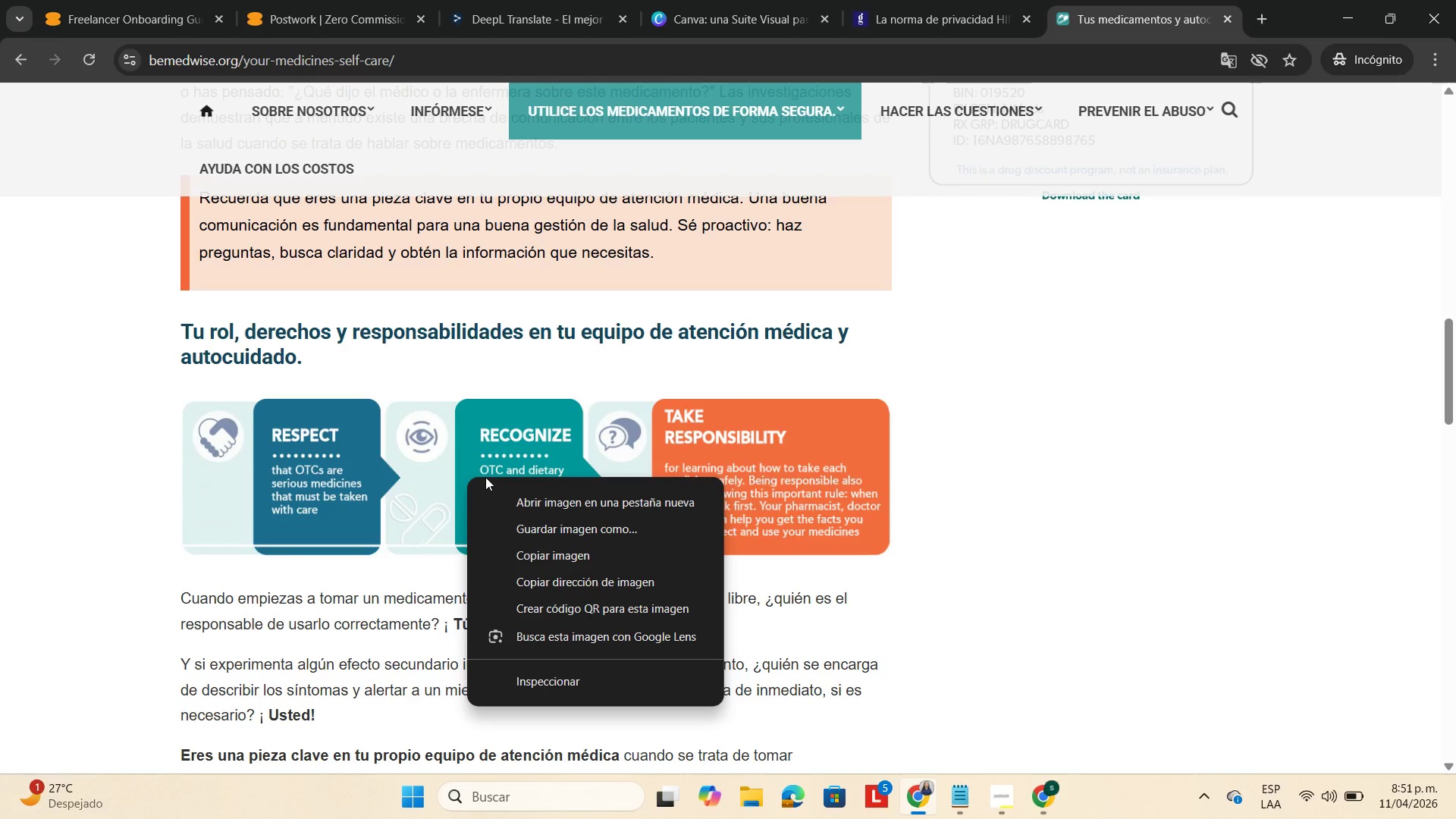 
left_click([1176, 481])
 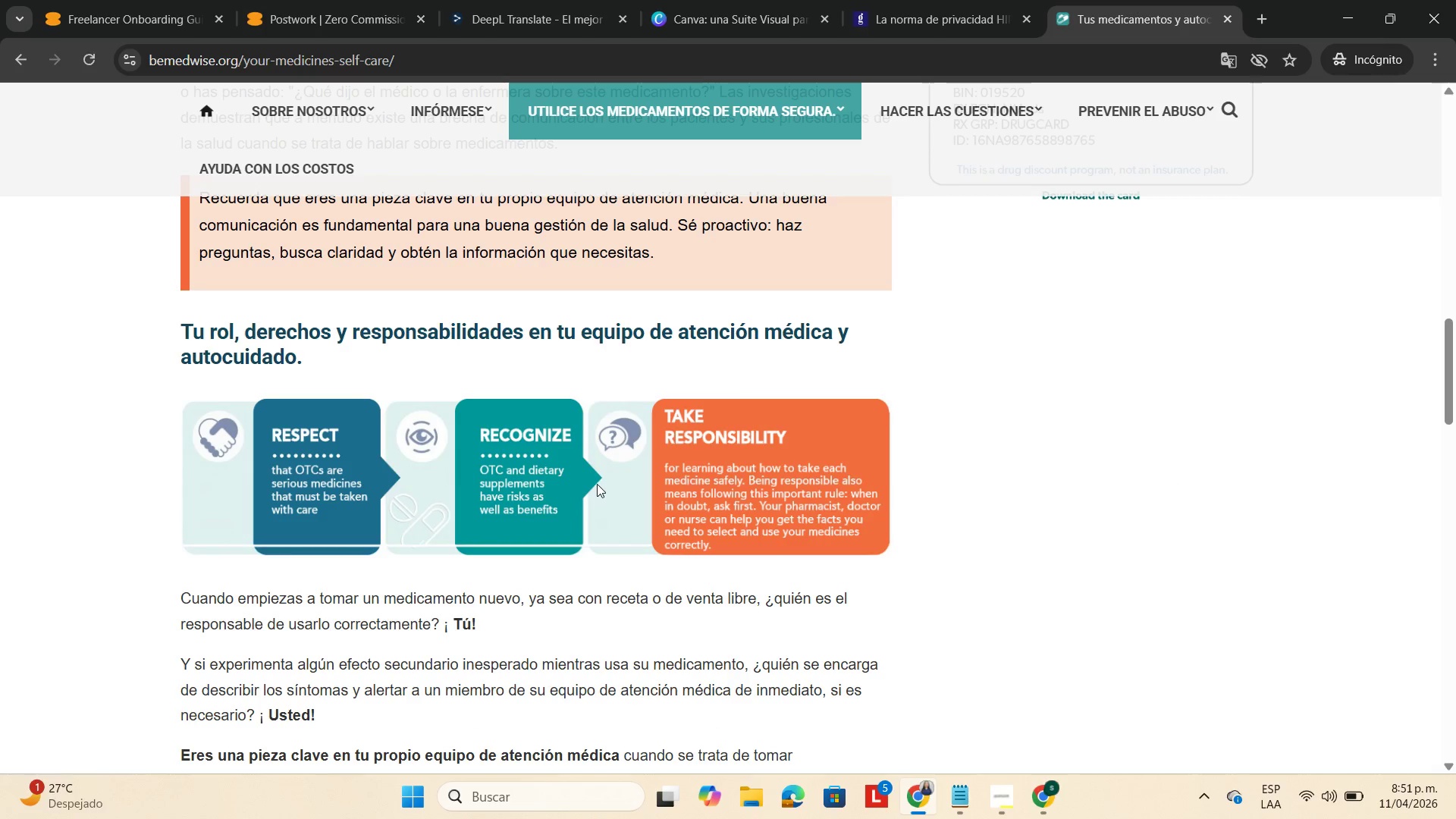 
scroll: coordinate [592, 477], scroll_direction: down, amount: 2.0
 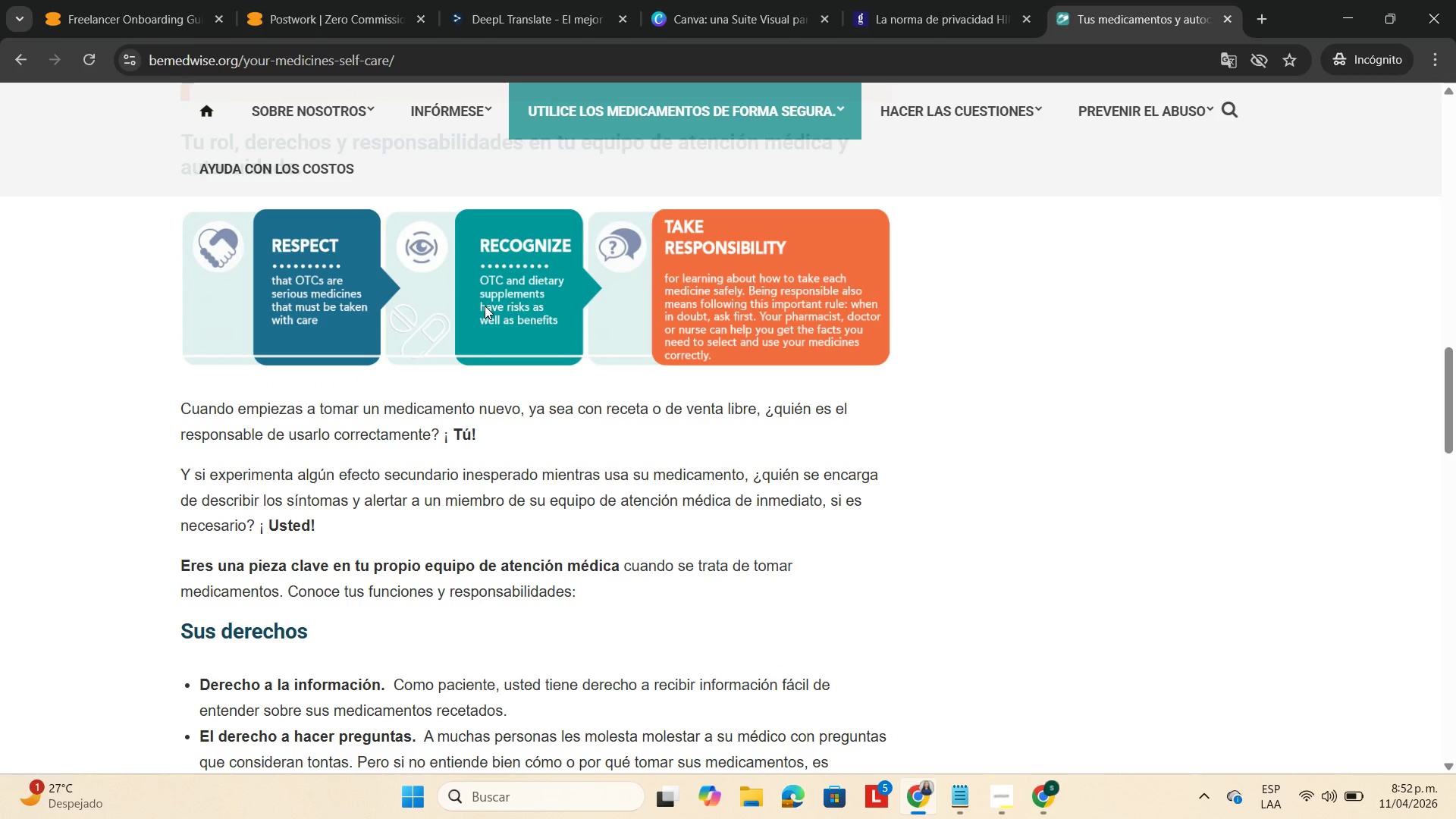 
right_click([483, 304])
 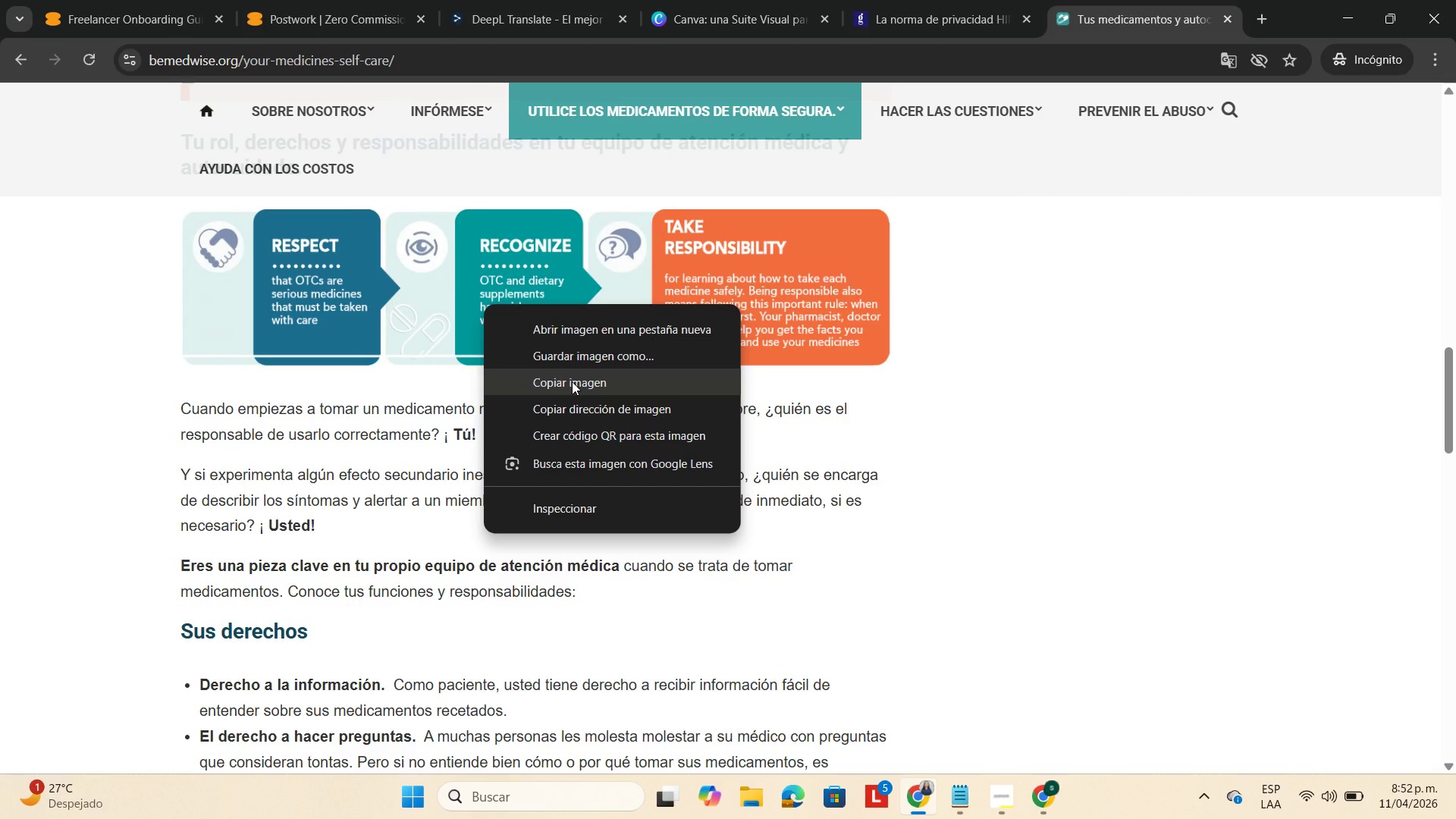 
left_click([572, 381])
 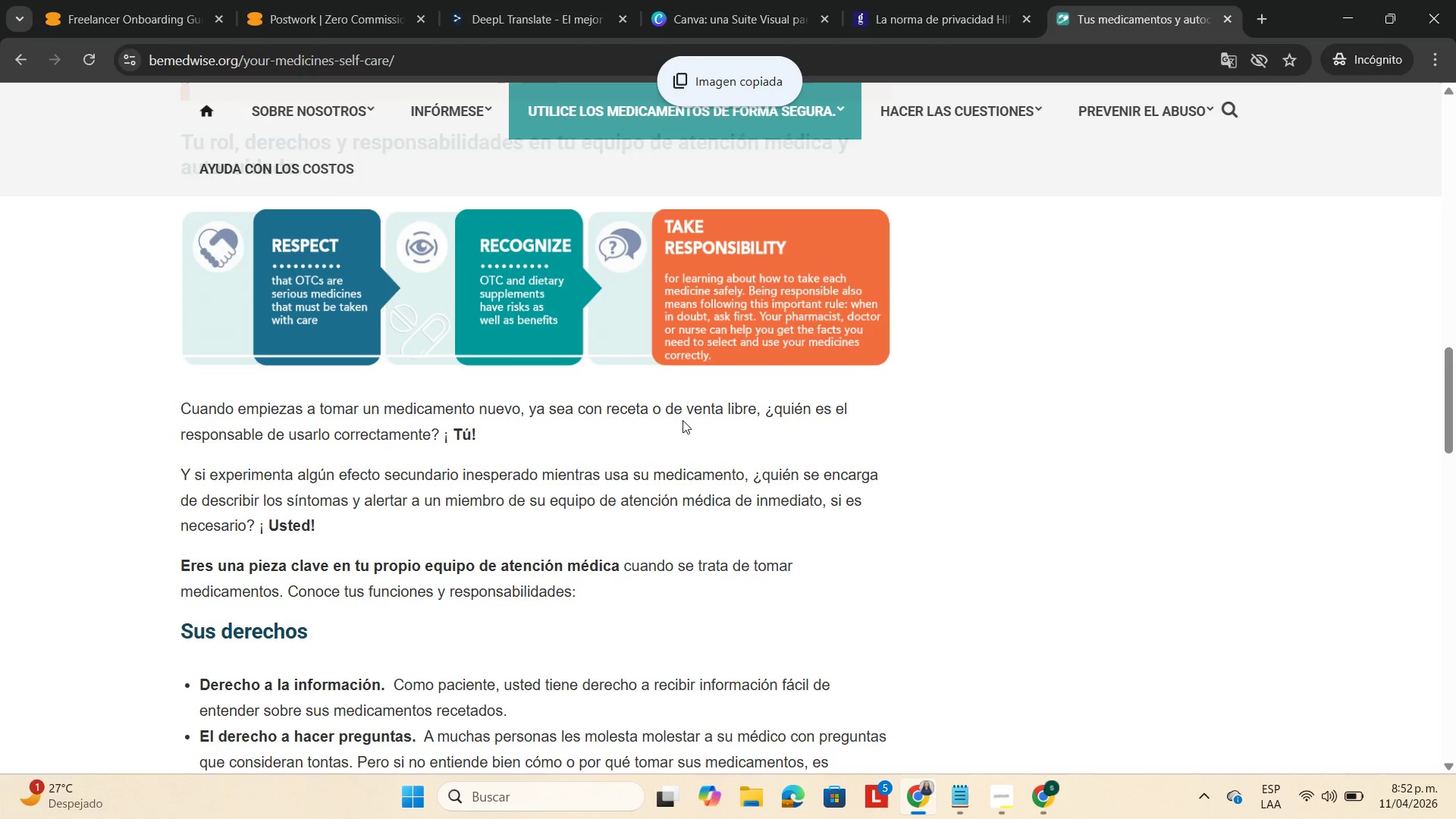 
scroll: coordinate [682, 420], scroll_direction: up, amount: 1.0
 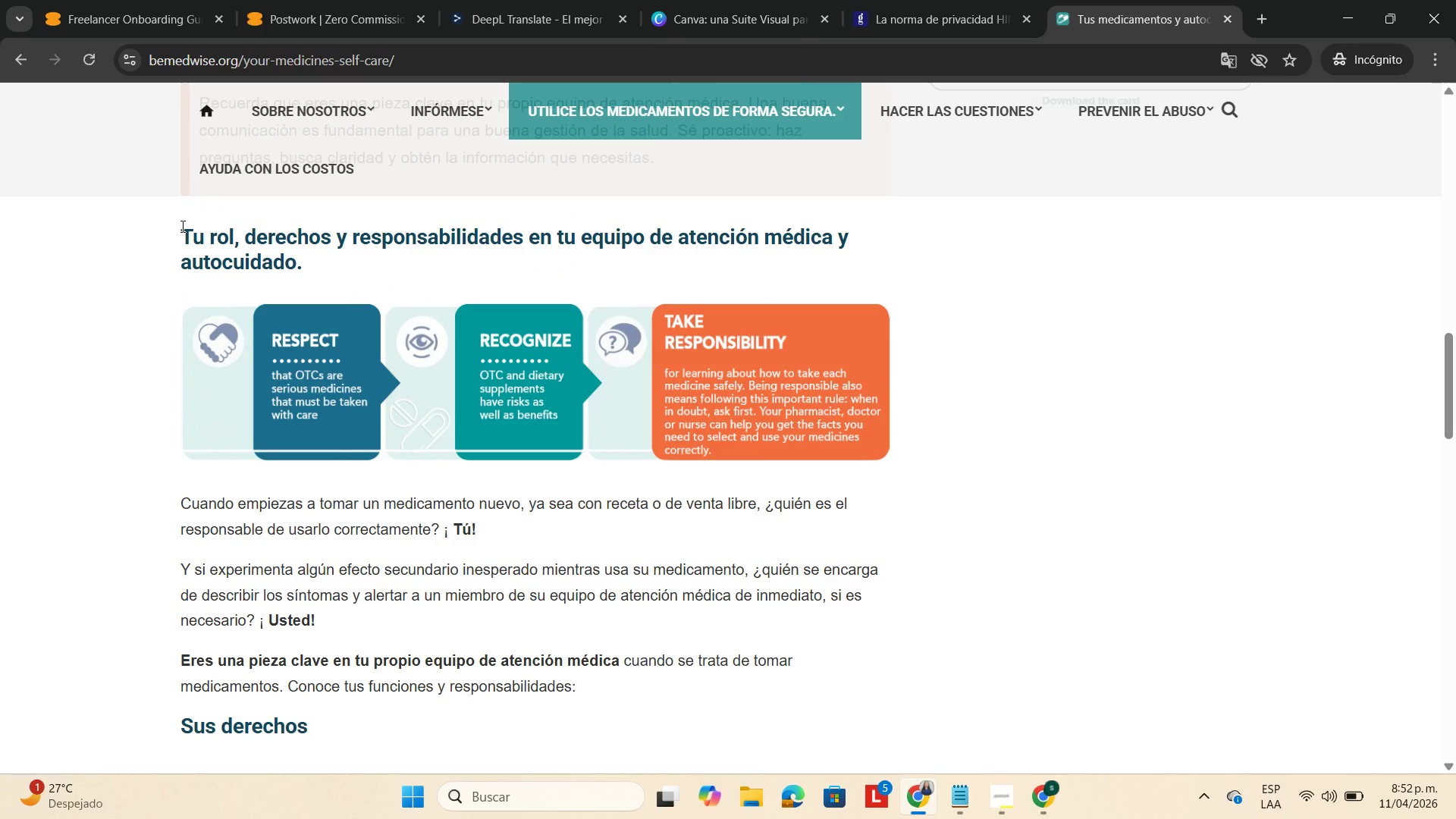 
left_click_drag(start_coordinate=[181, 230], to_coordinate=[397, 255])
 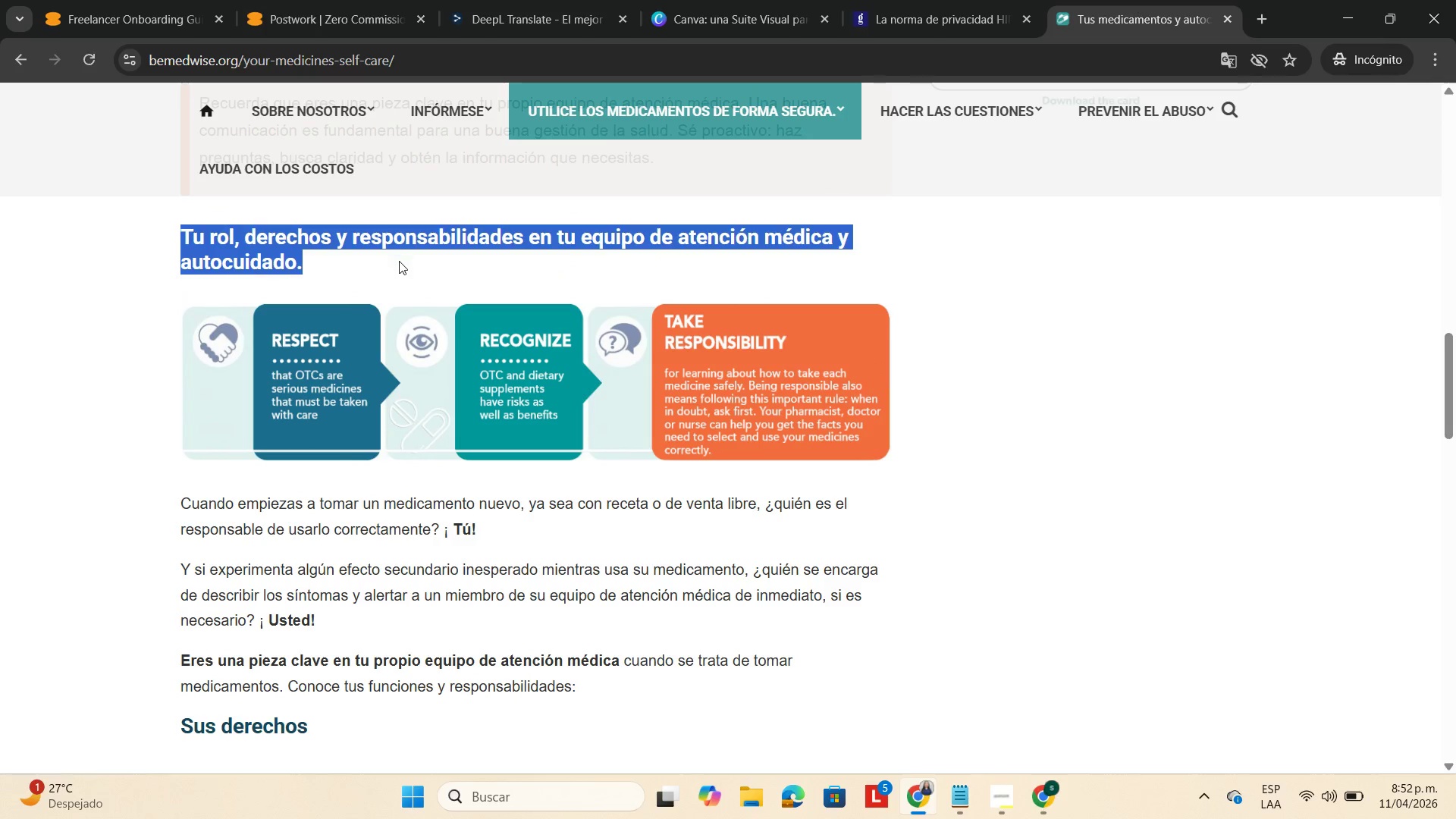 
key(Control+C)
 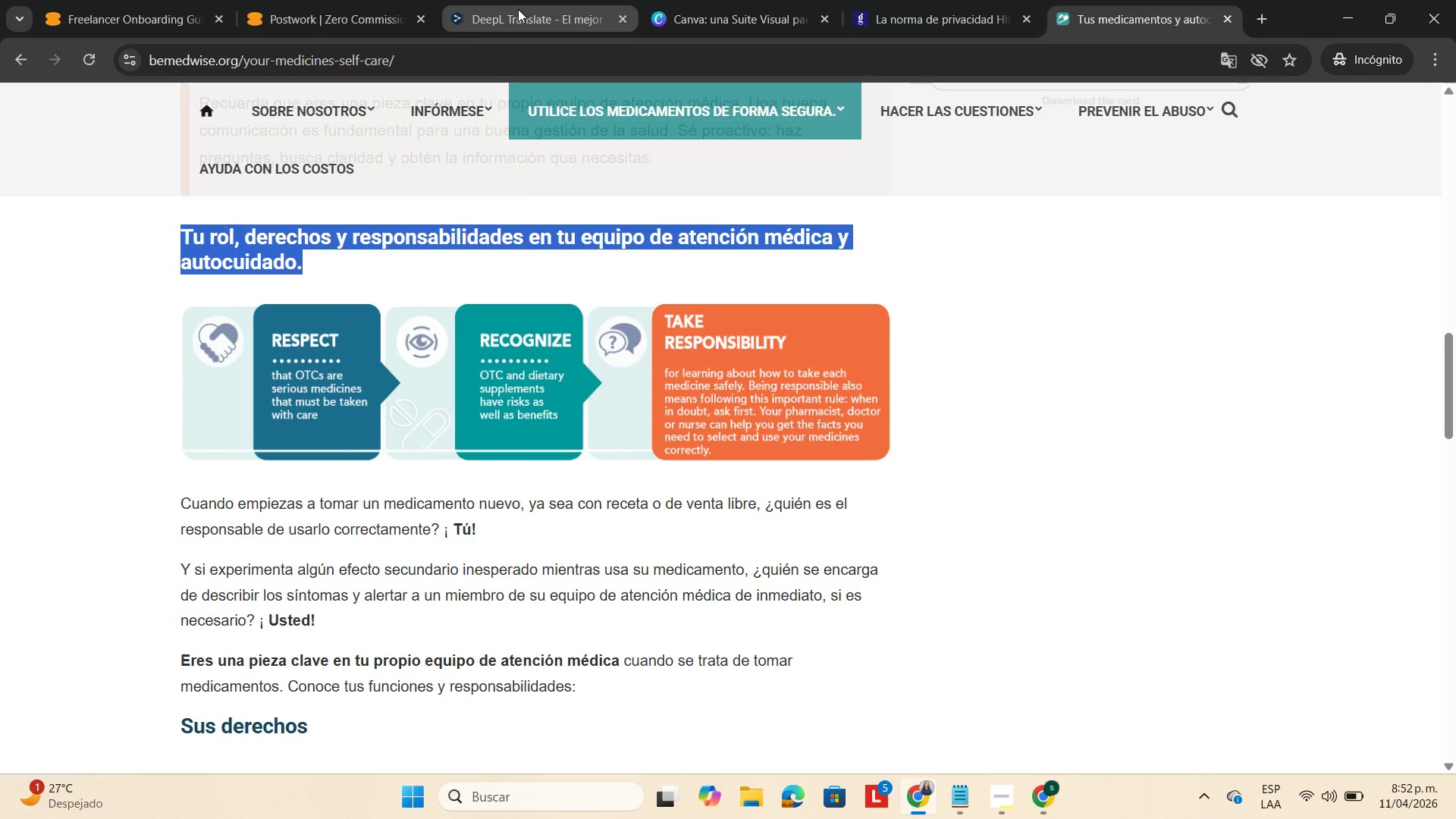 
left_click([518, 9])
 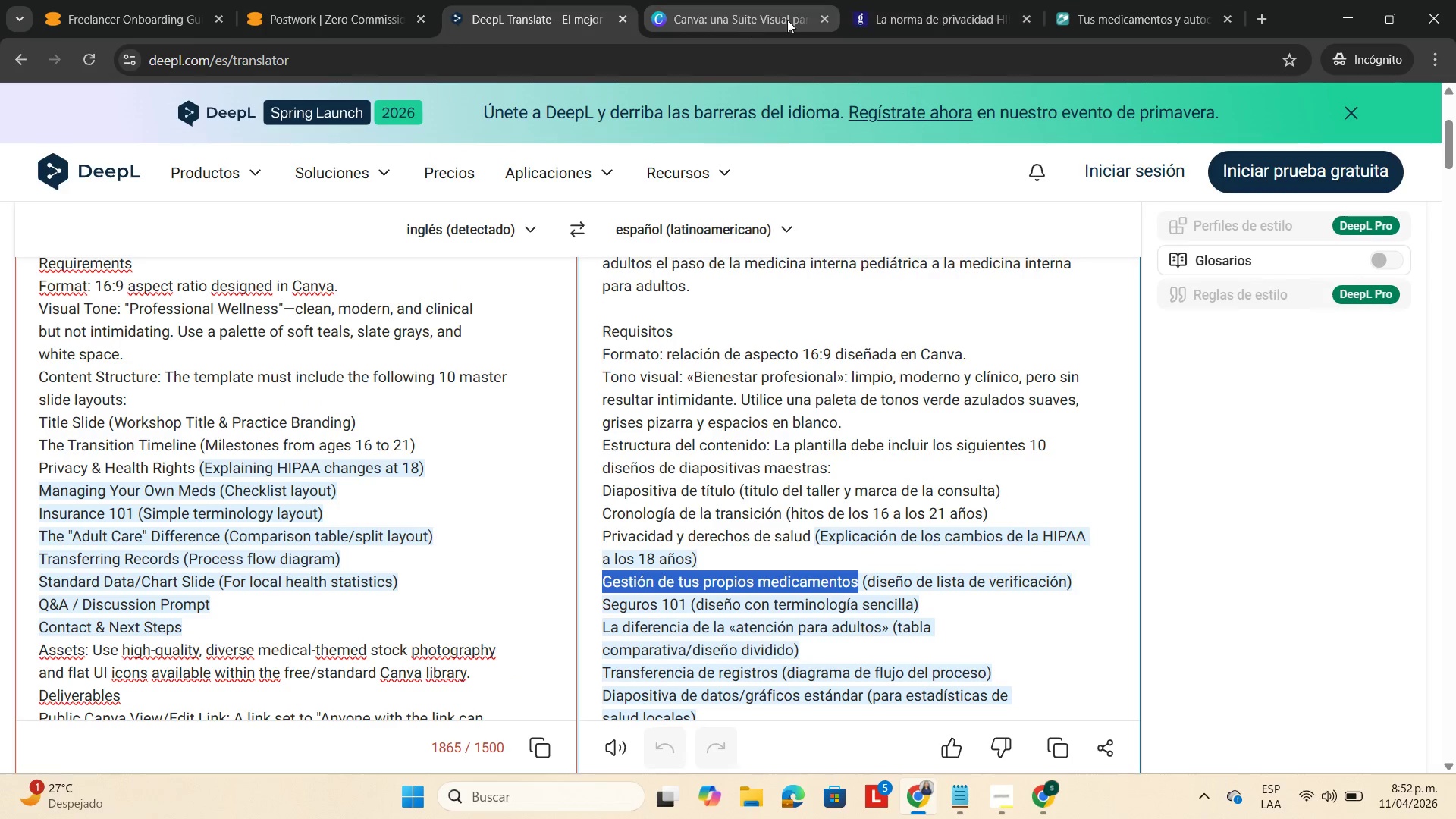 
left_click([915, 11])
 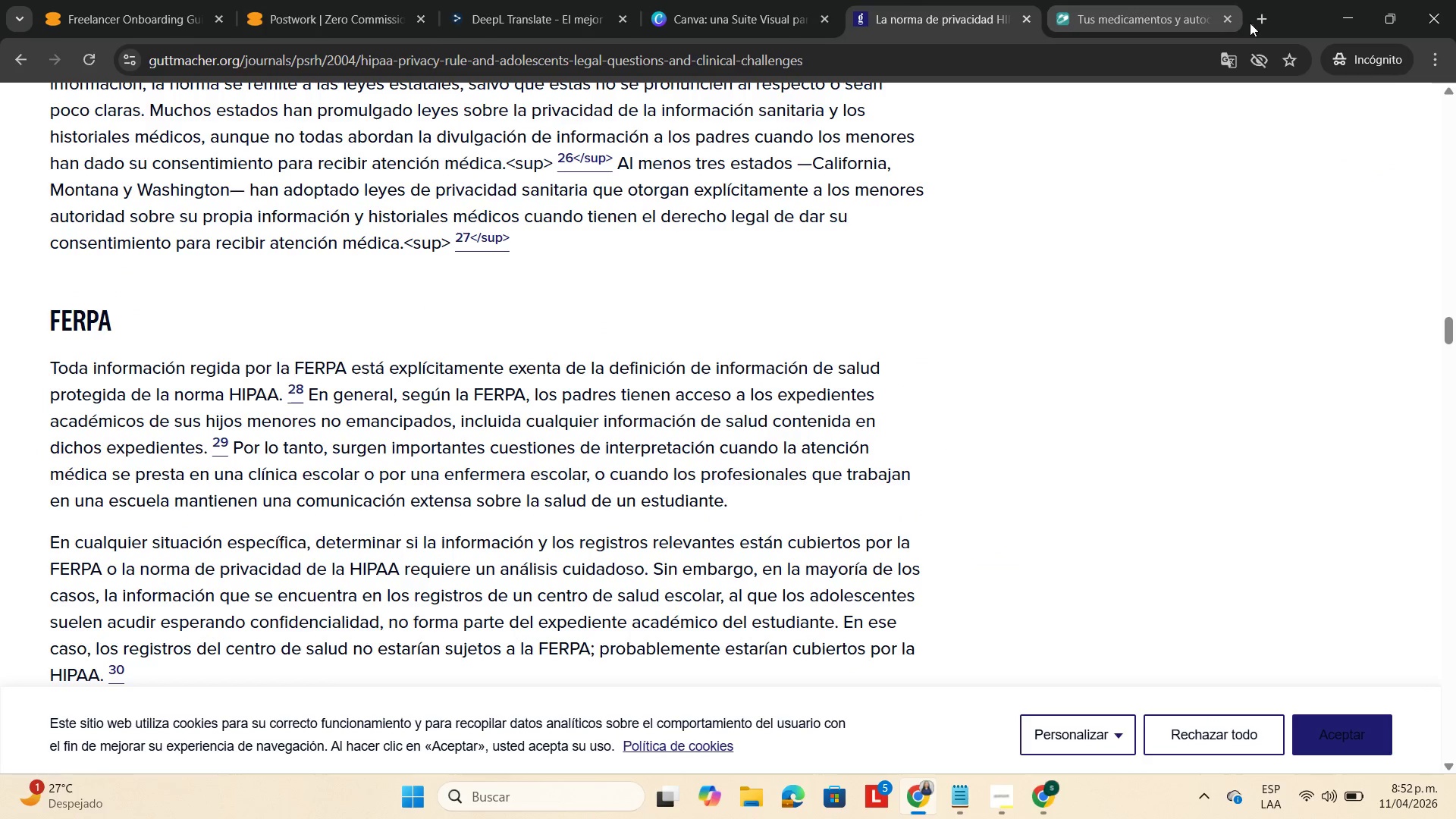 
left_click([1262, 17])
 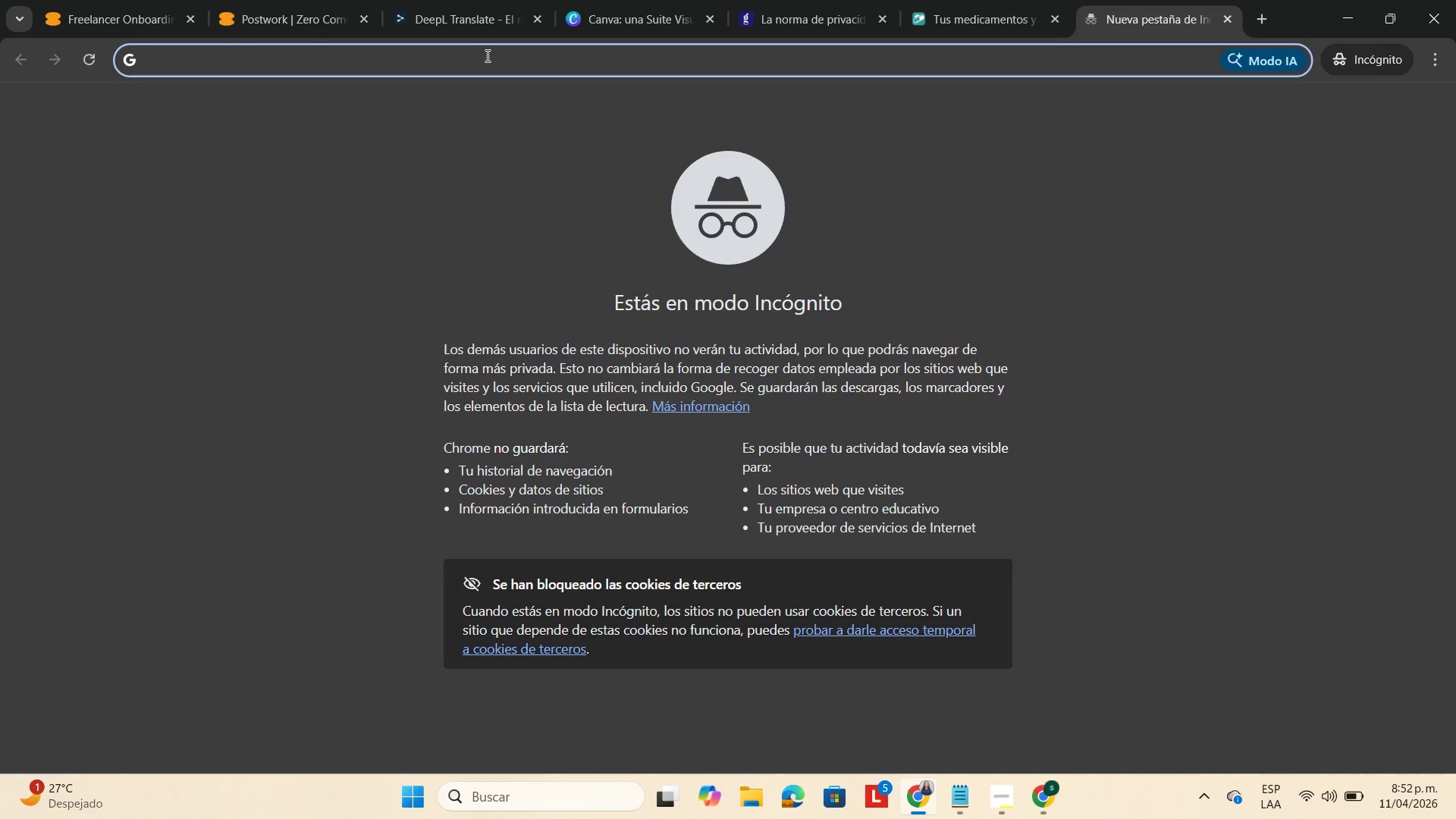 
type(trad)
 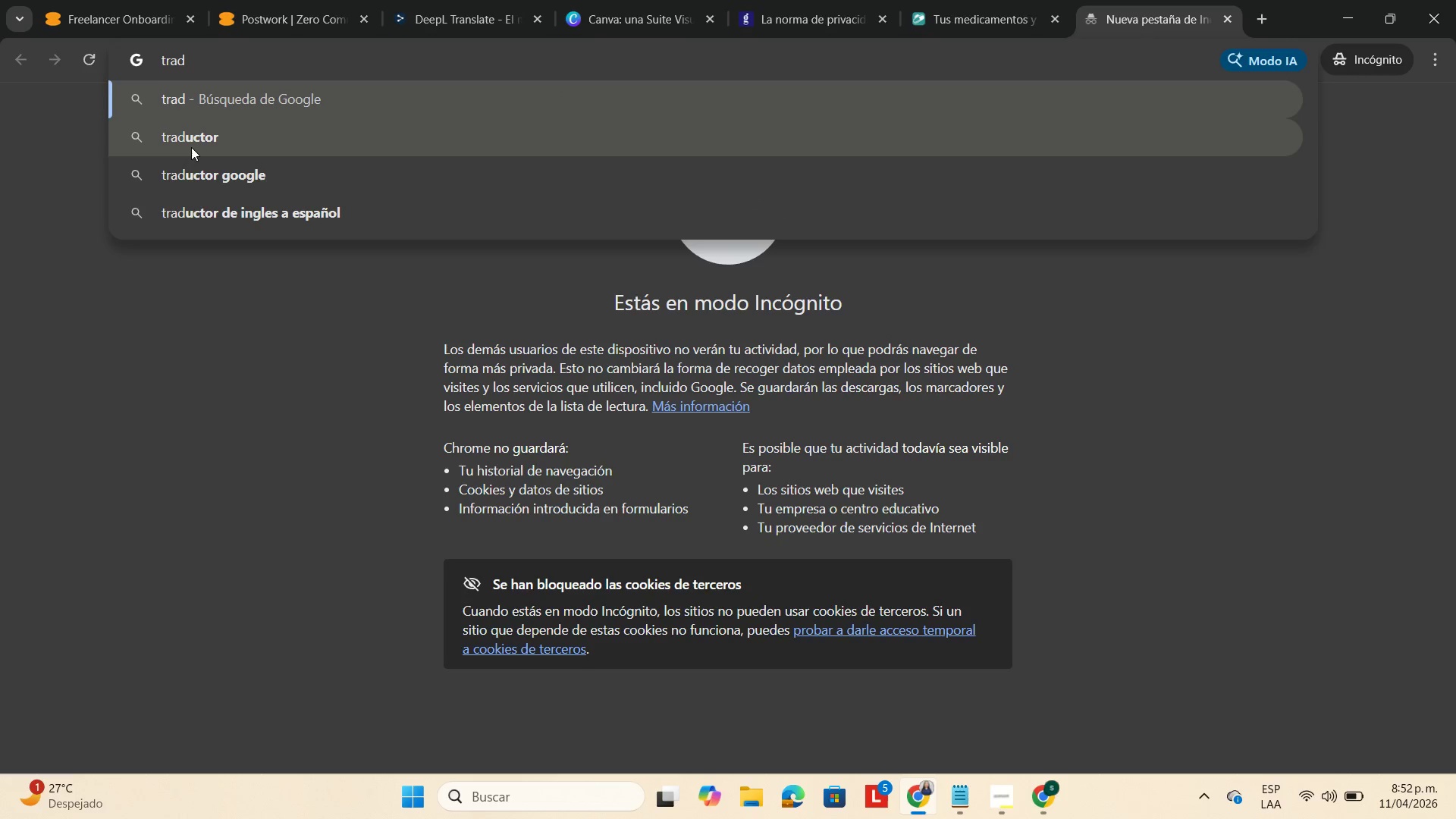 
left_click([190, 147])
 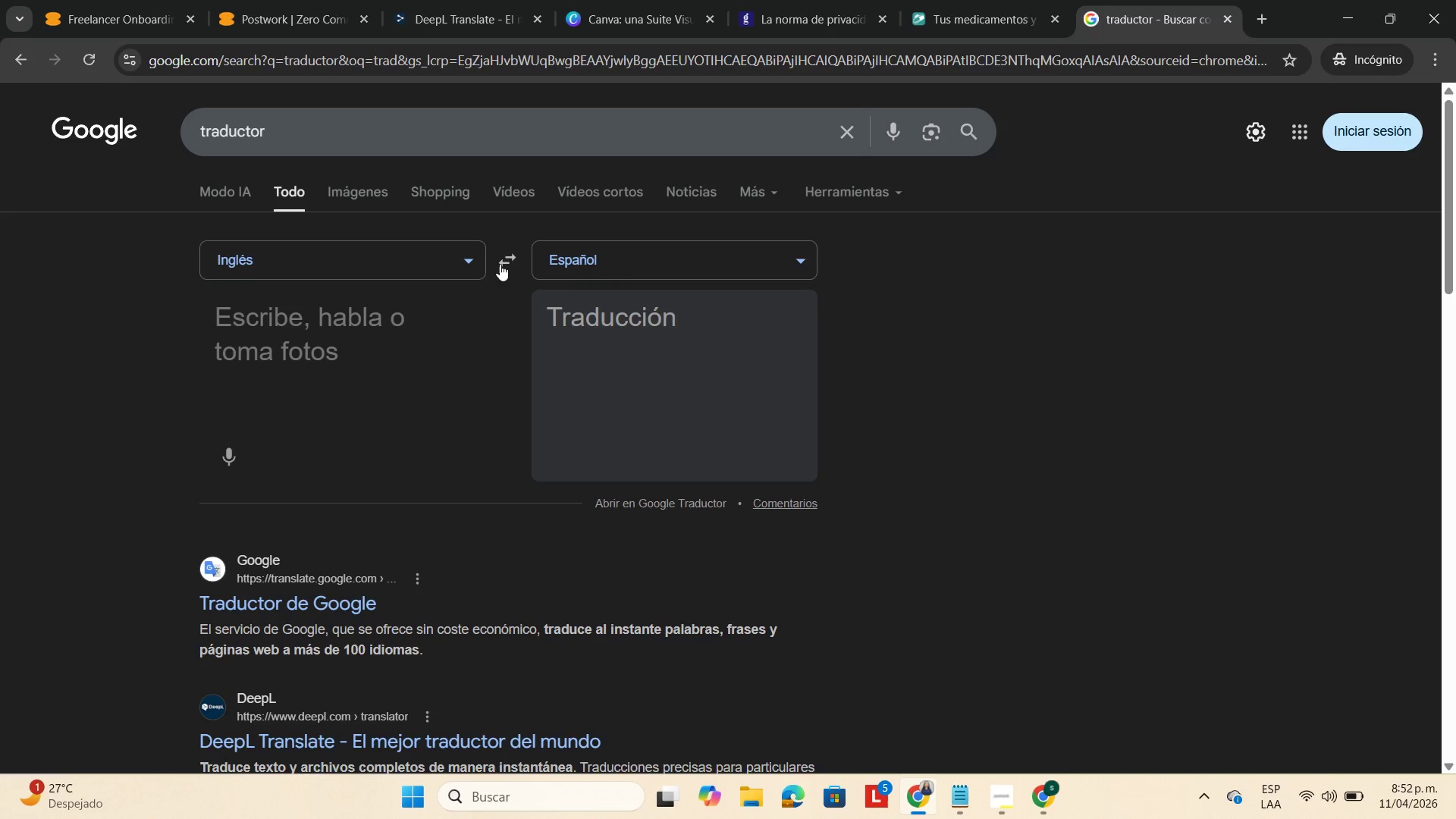 
double_click([368, 331])
 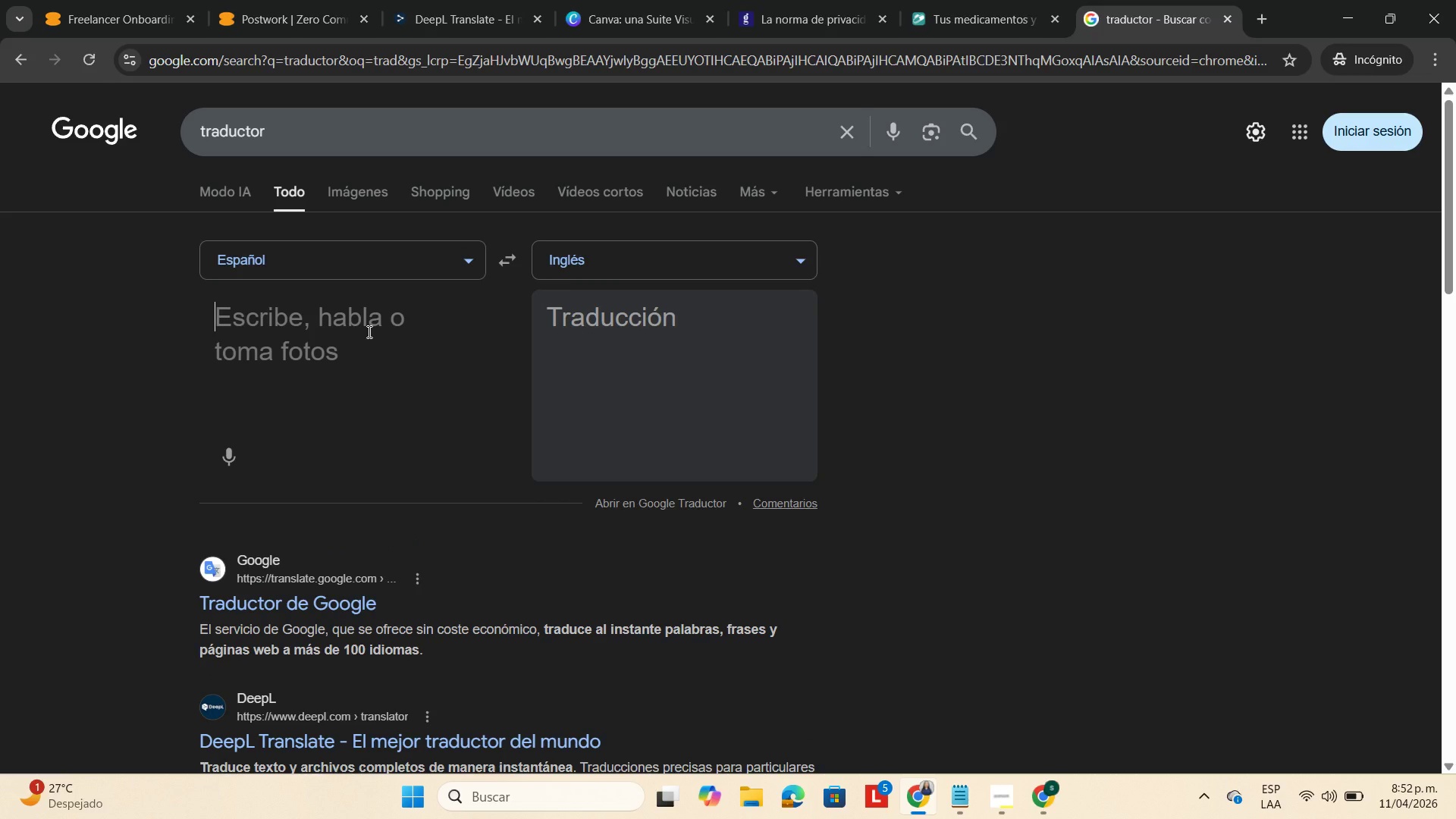 
key(Control+V)
 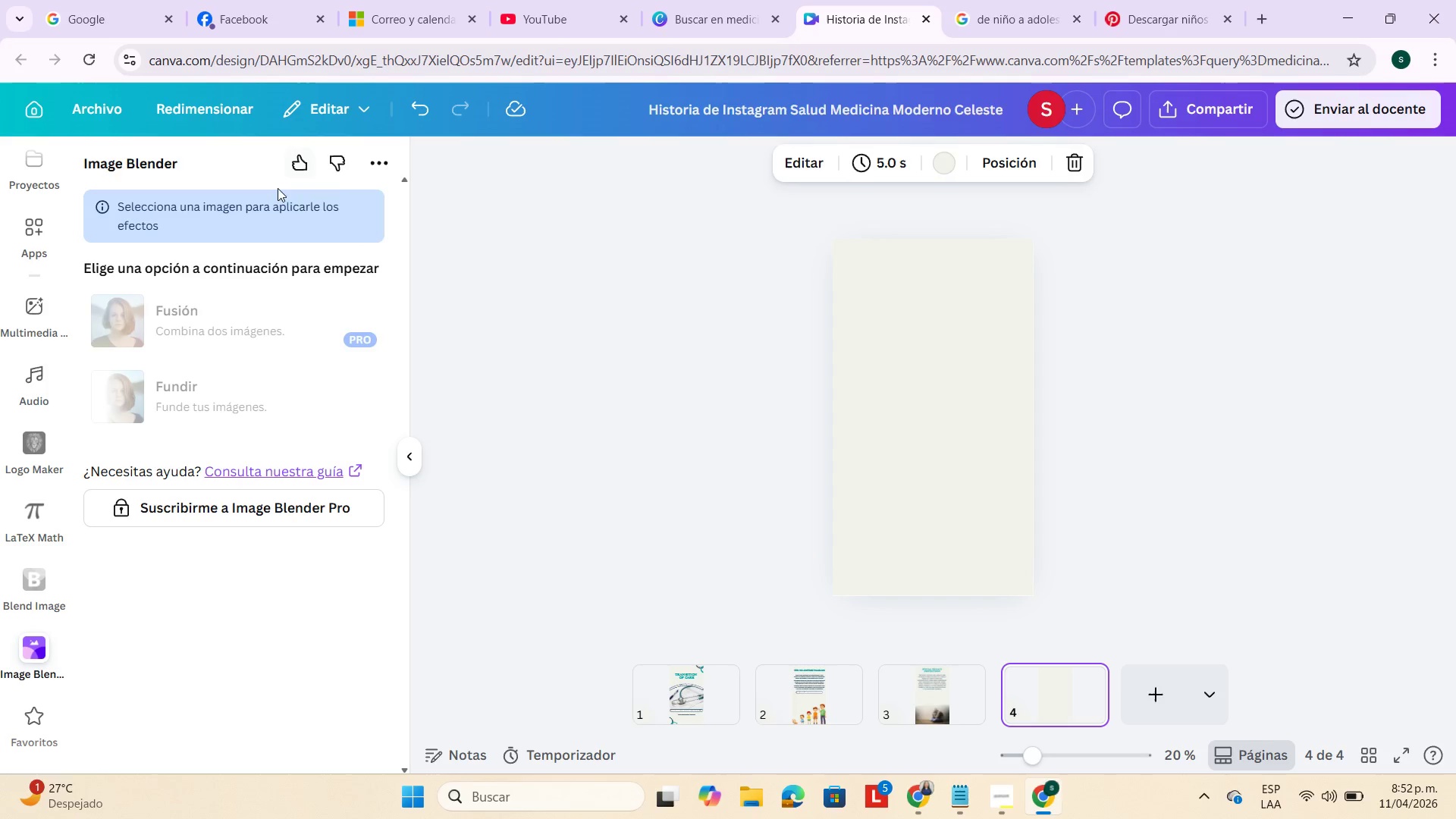 
wait(5.88)
 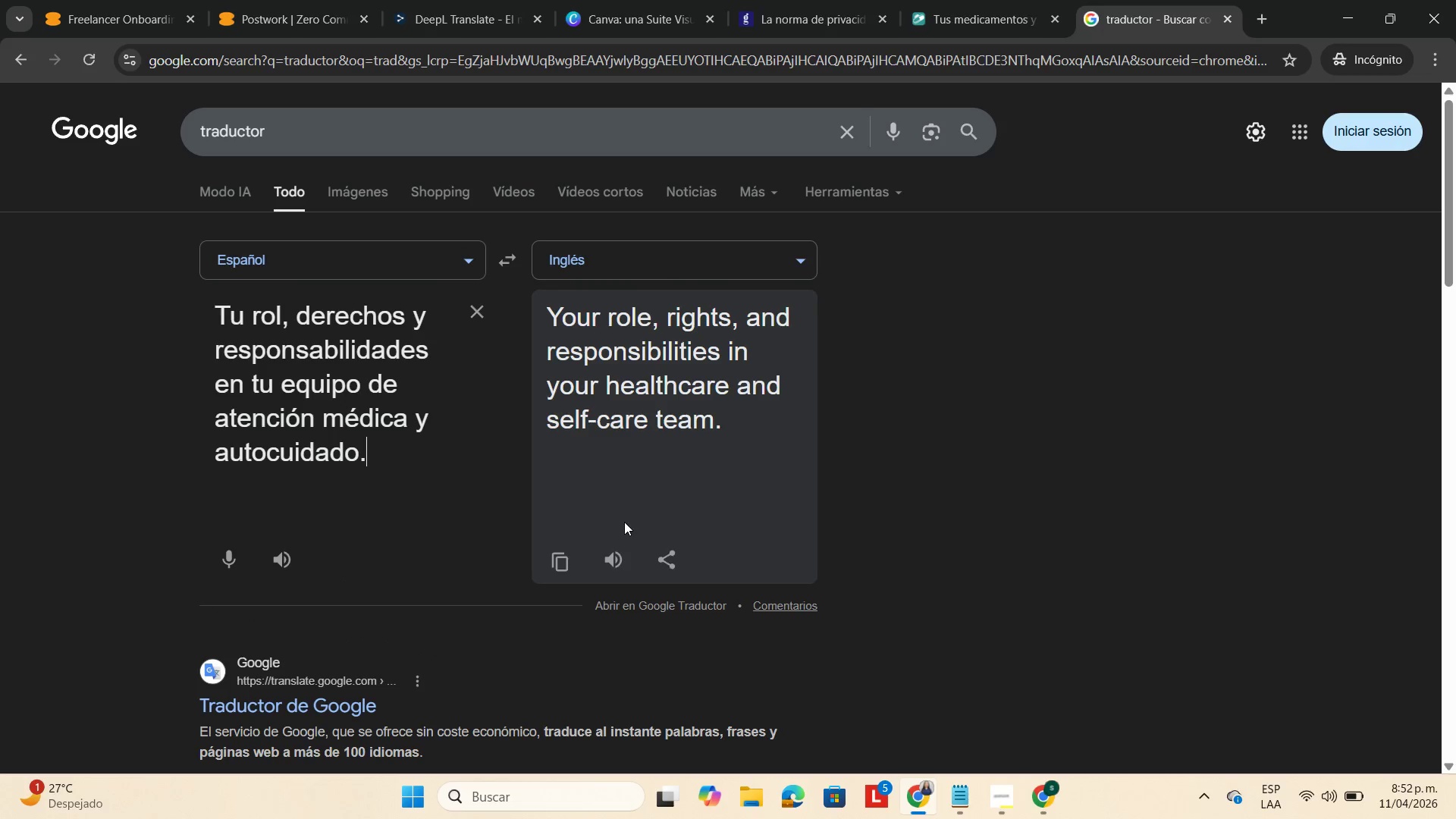 
left_click([939, 709])
 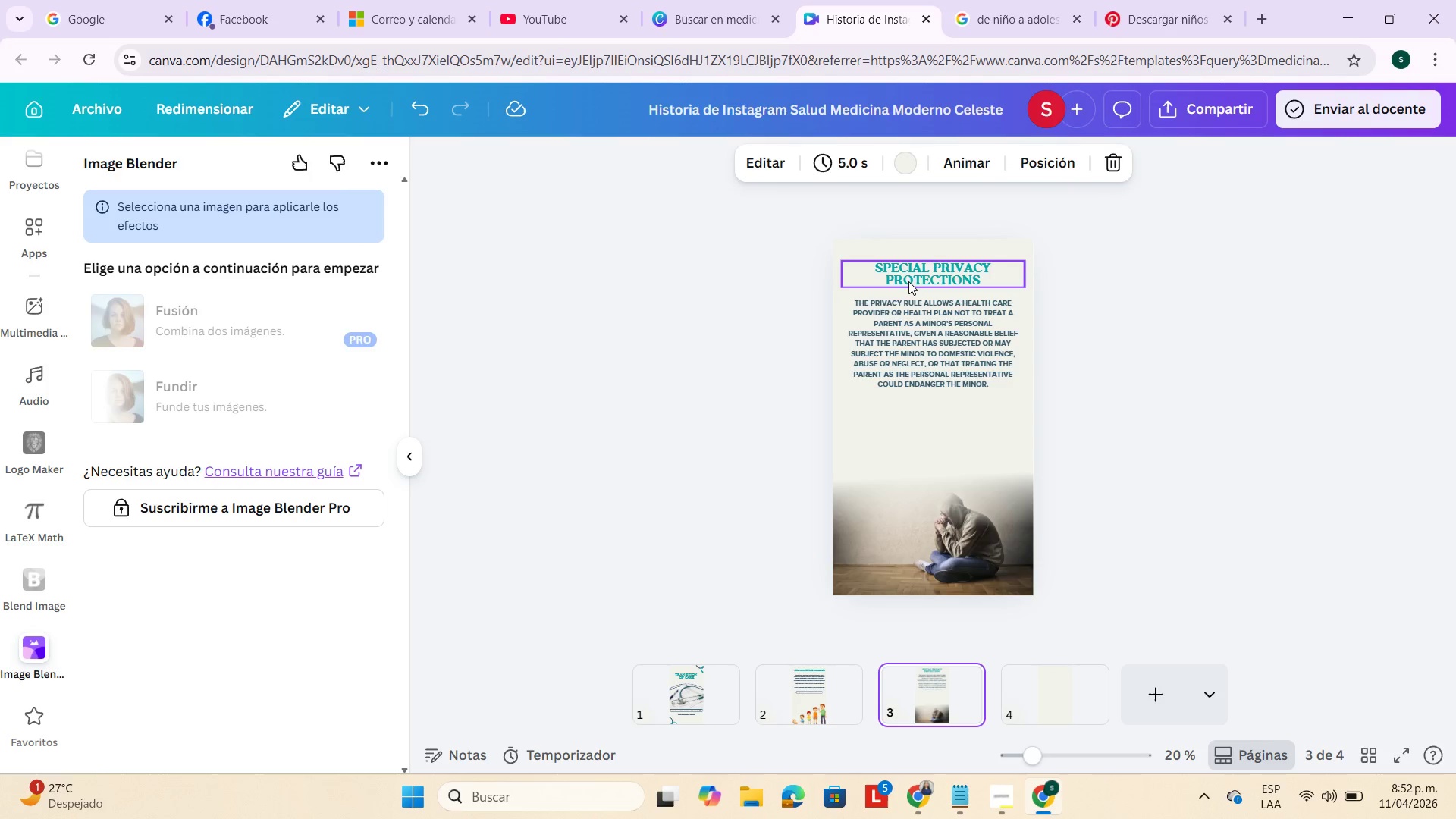 
left_click([908, 275])
 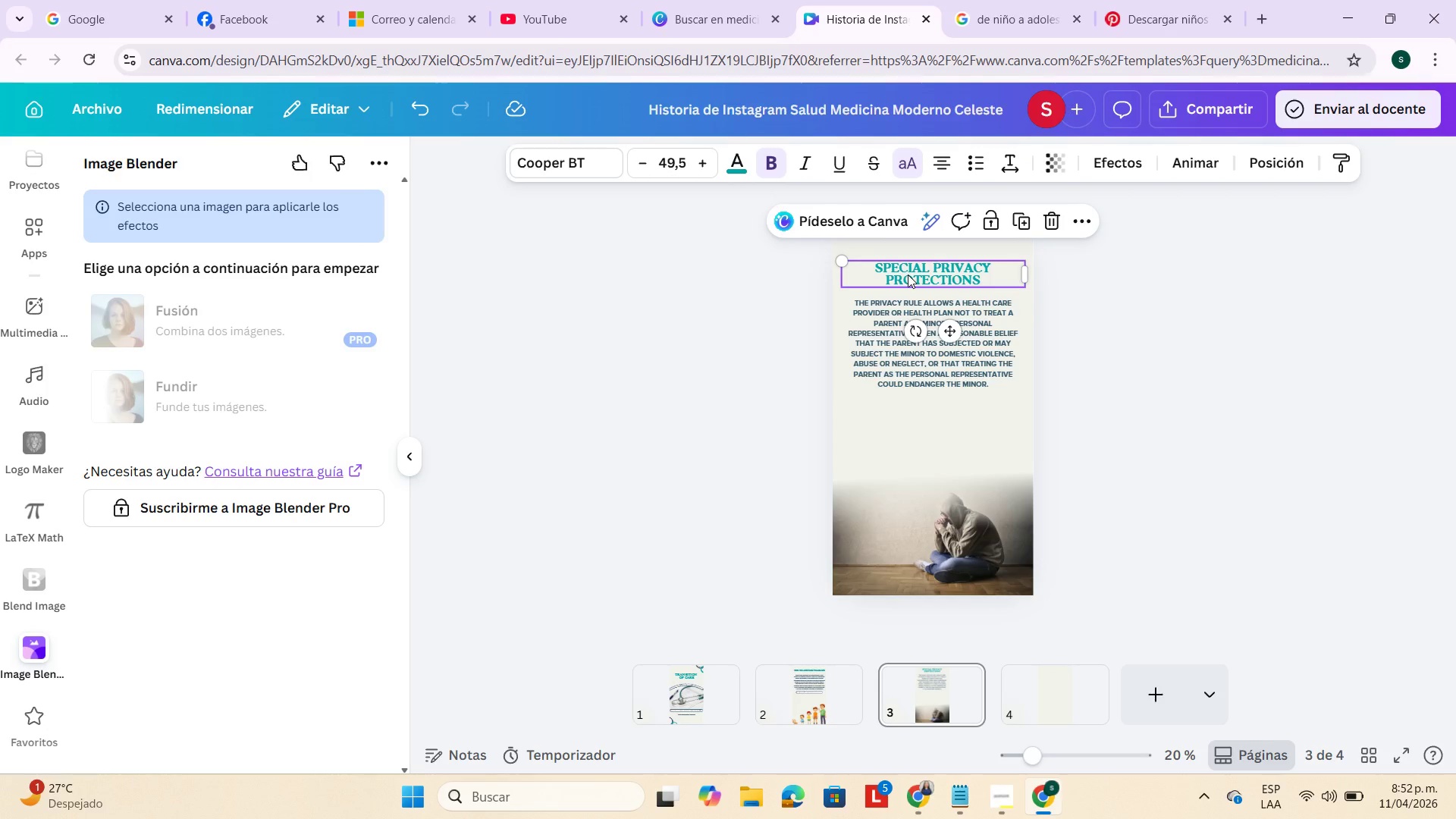 
key(Control+C)
 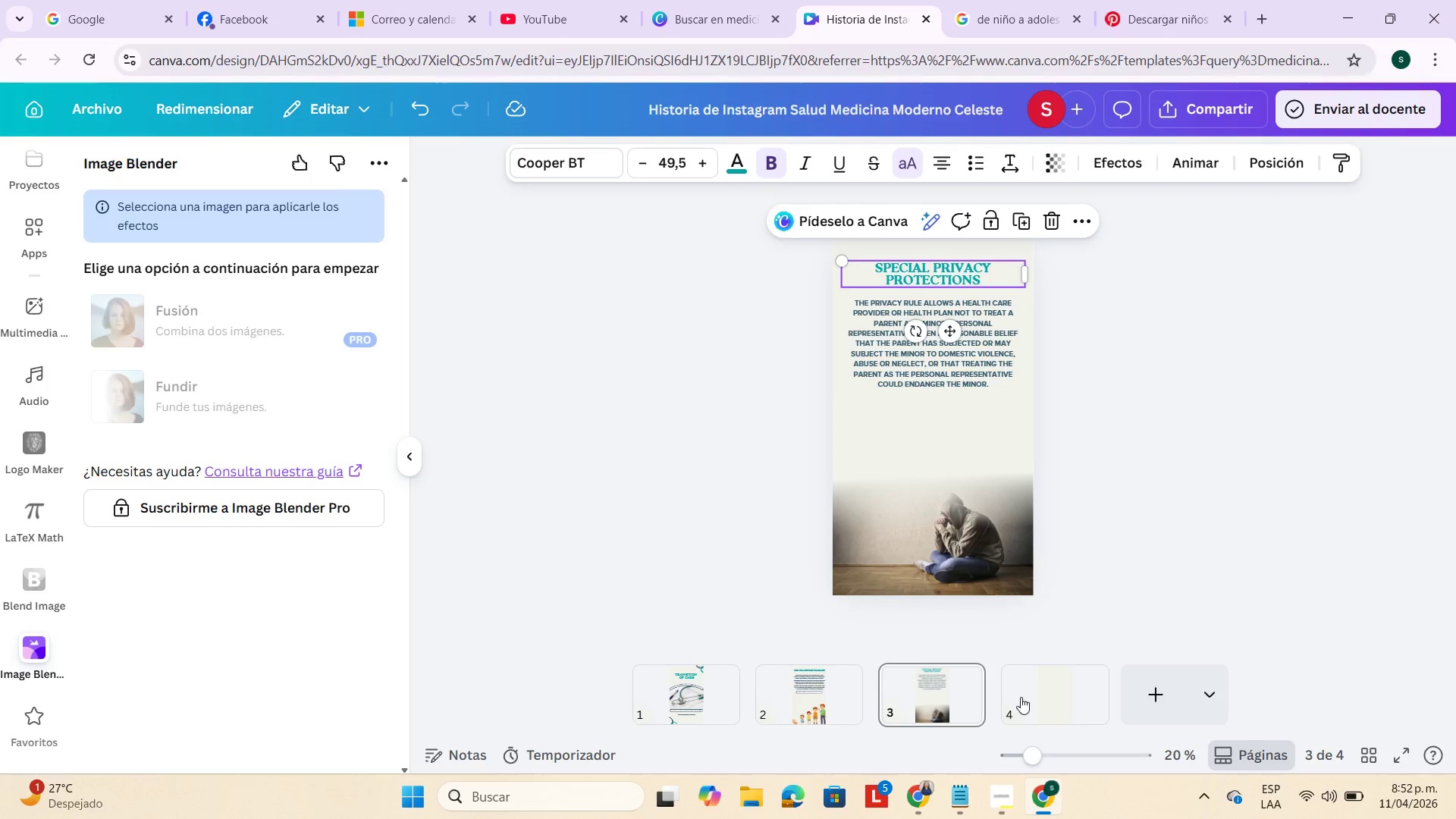 
left_click([1021, 697])
 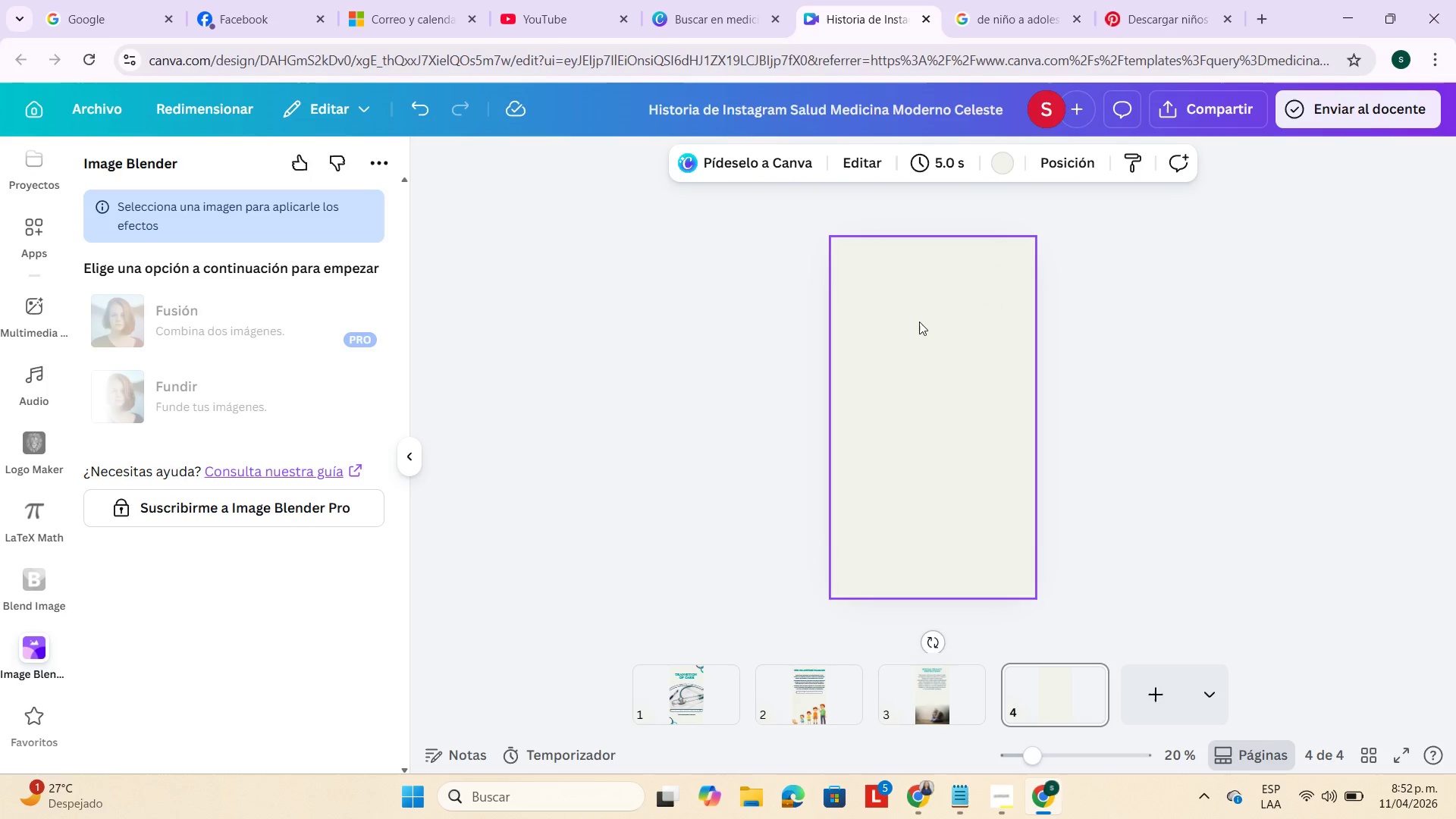 
key(Control+V)
 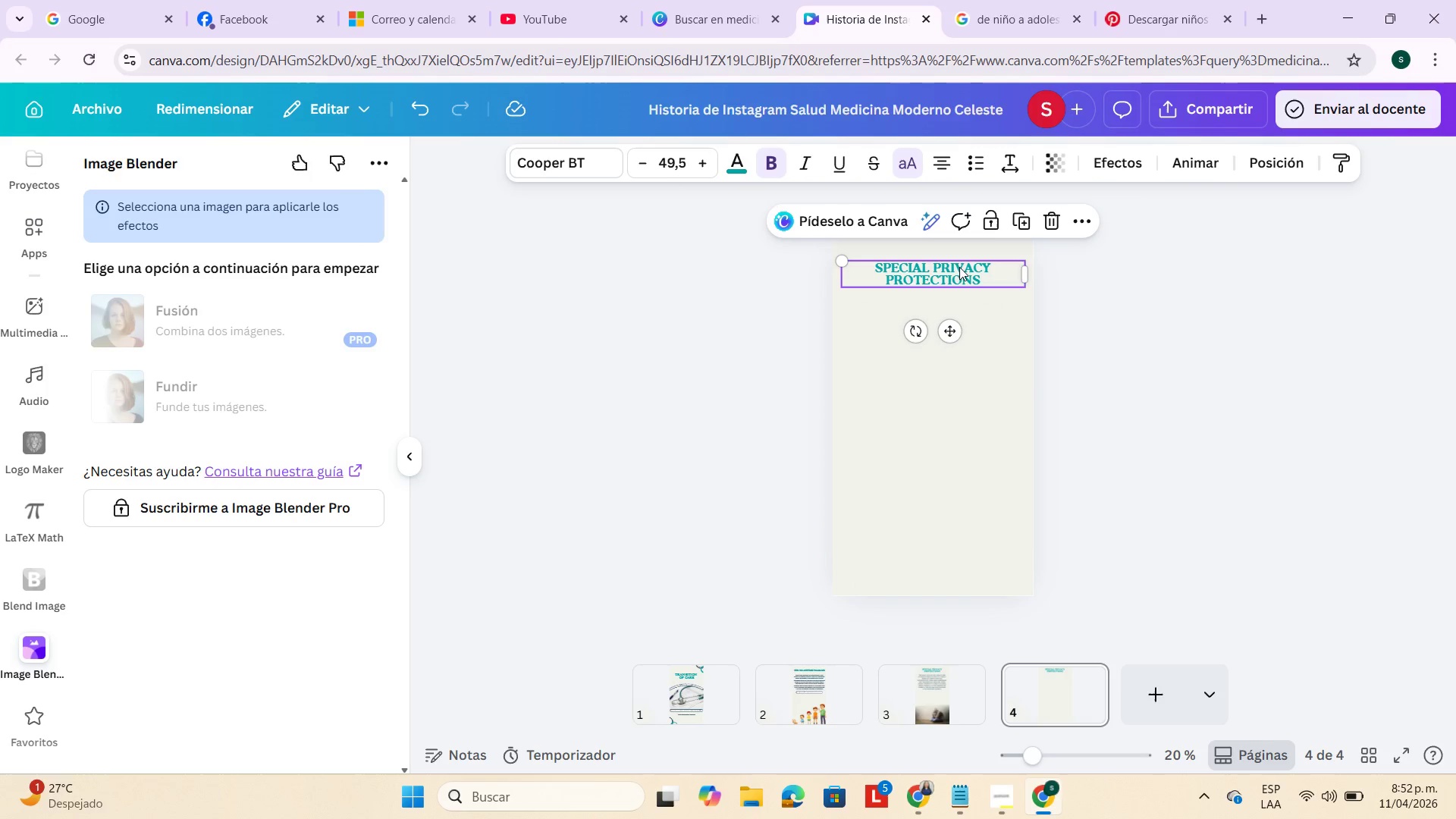 
double_click([959, 265])
 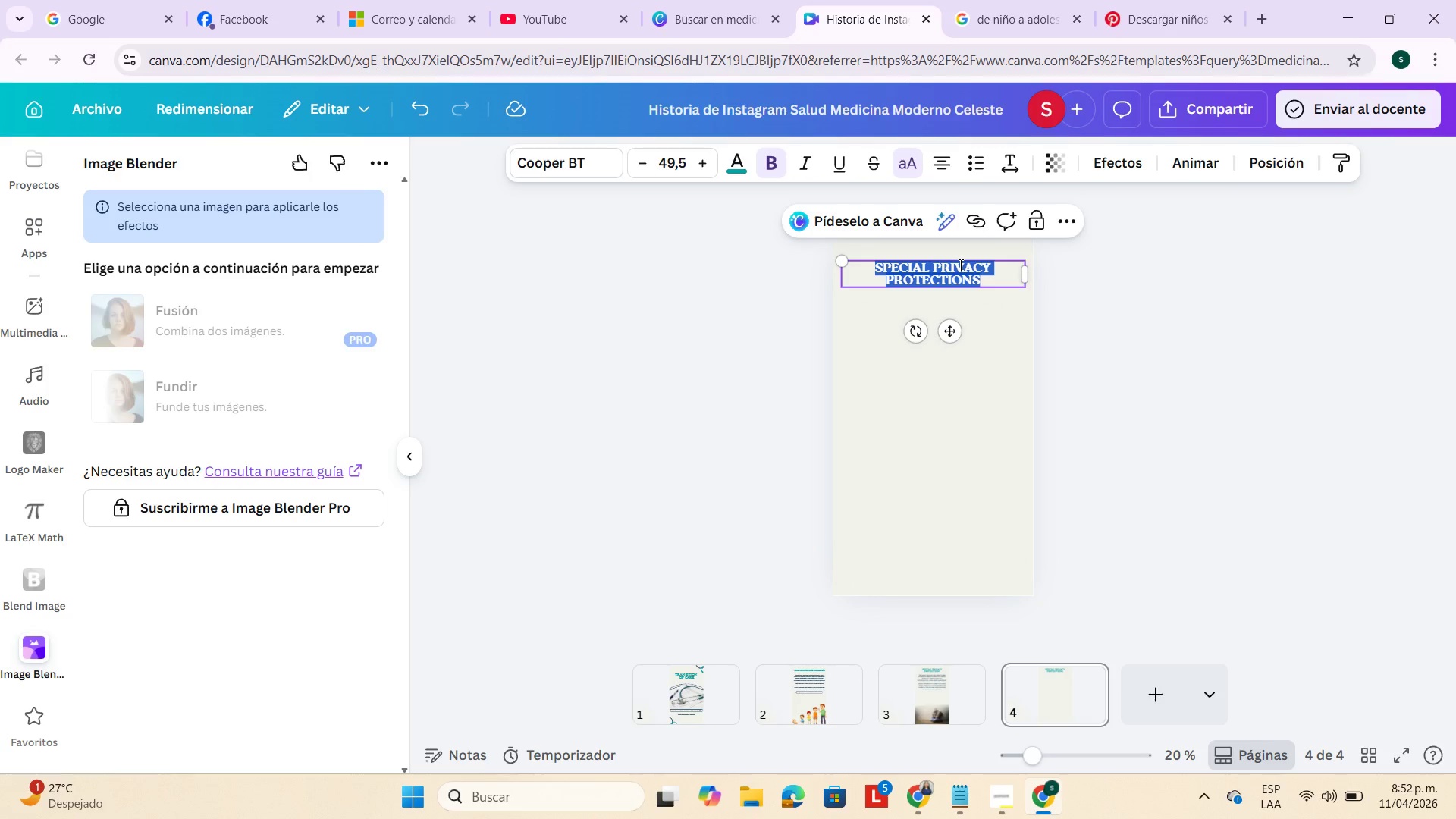 
triple_click([959, 265])
 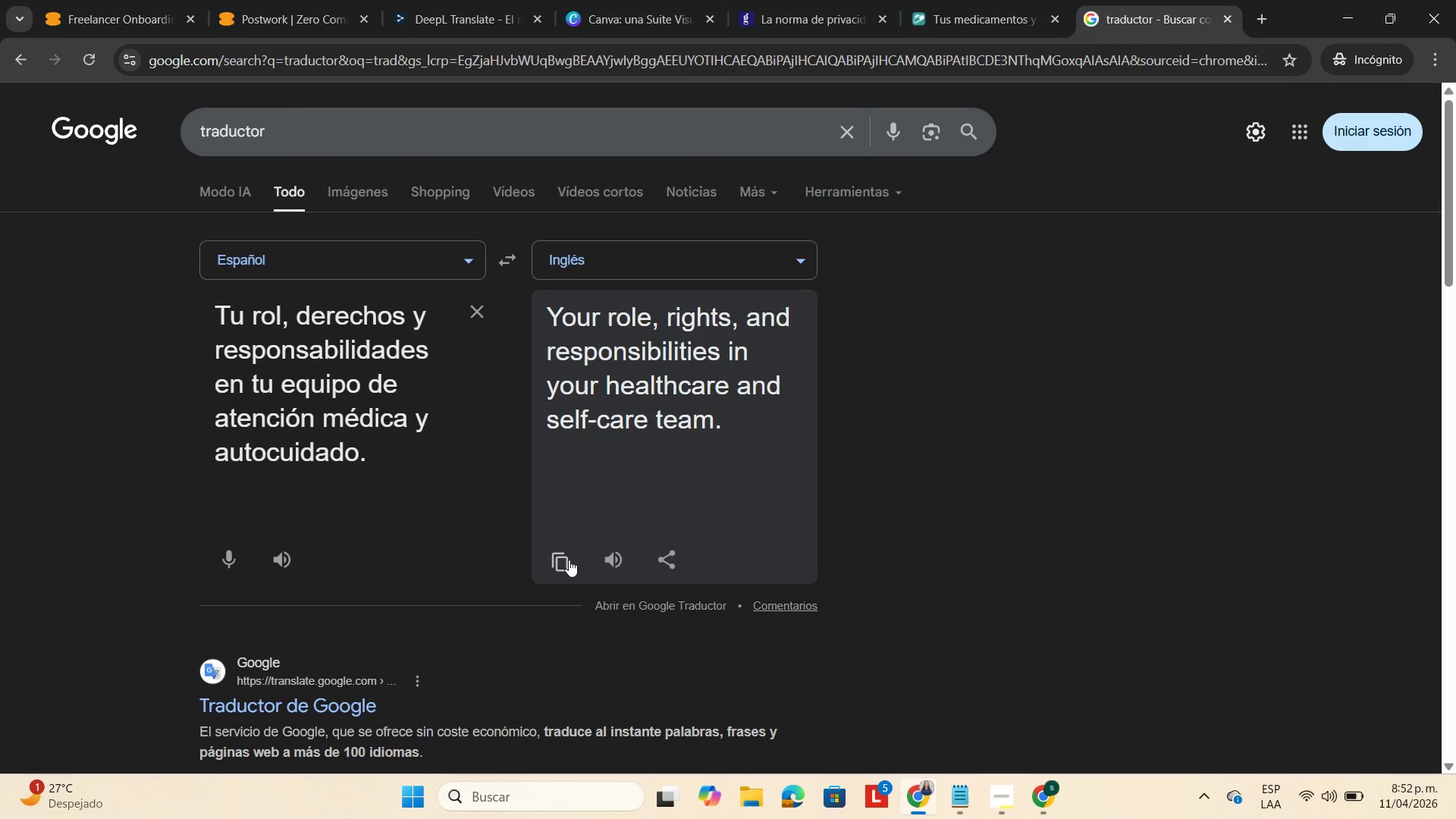 
left_click([1047, 795])
 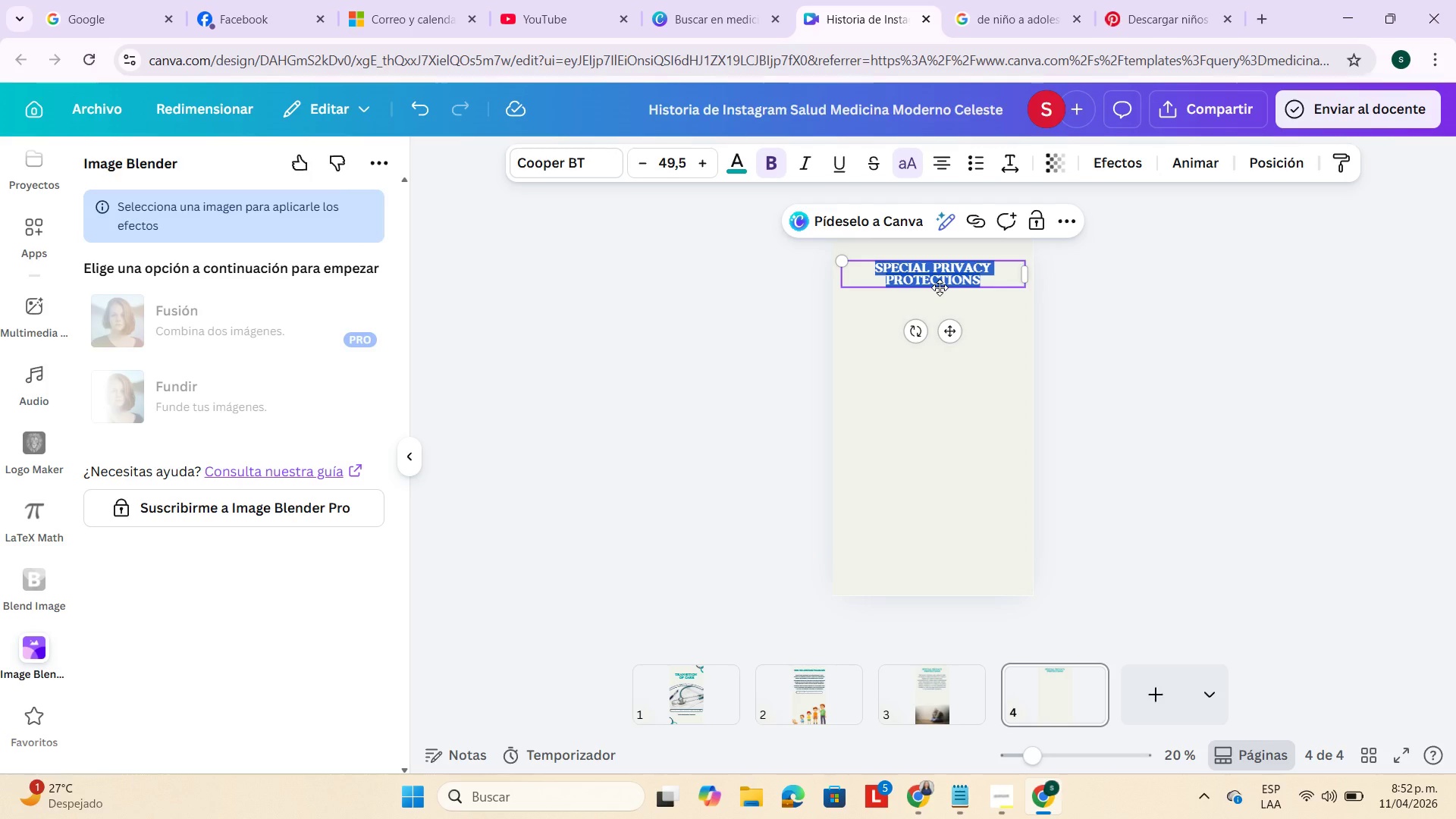 
key(Backspace)
 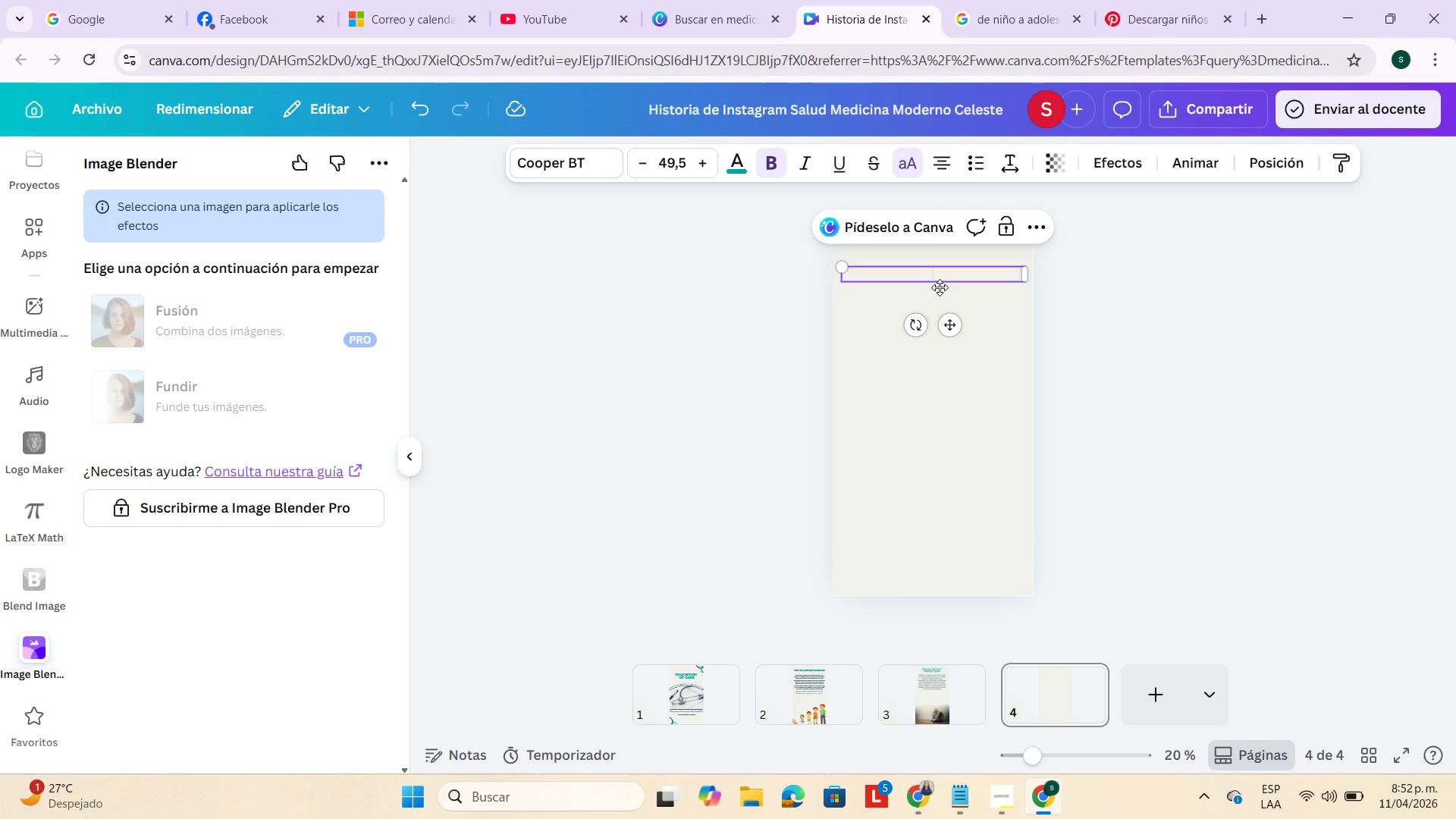 
hold_key(key=ControlLeft, duration=0.42)
 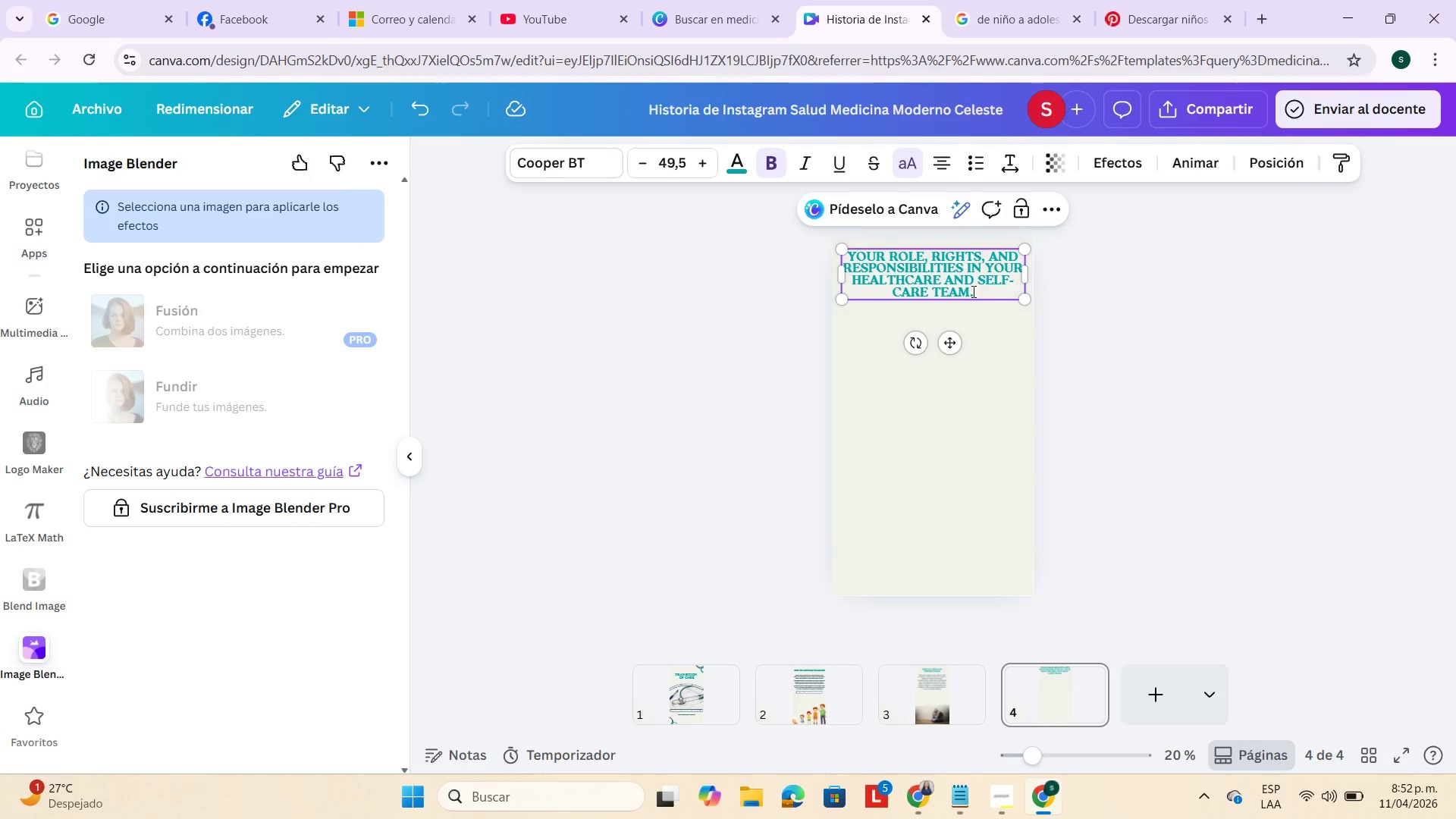 
hold_key(key=V, duration=0.31)
 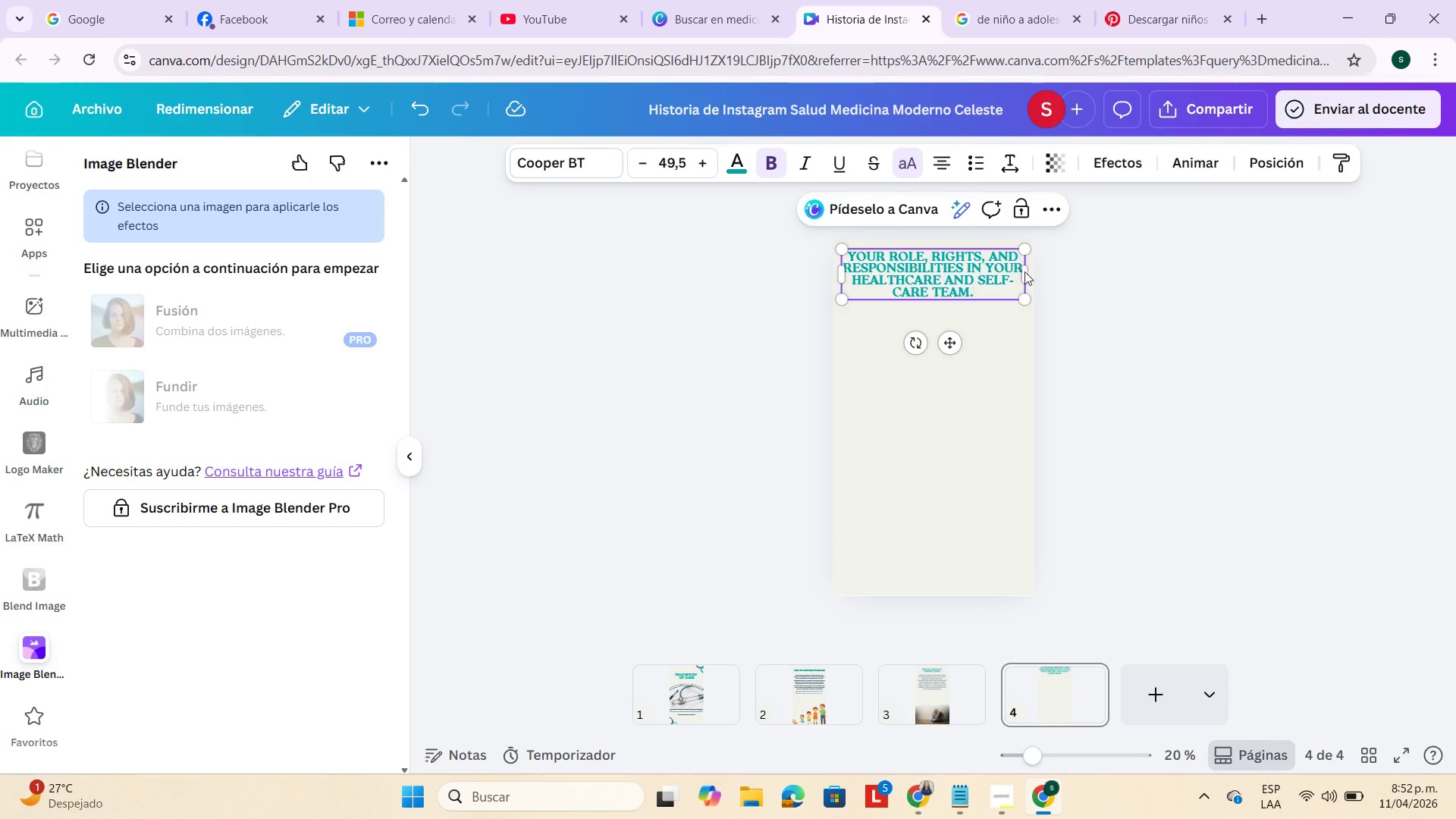 
left_click_drag(start_coordinate=[1026, 271], to_coordinate=[1110, 271])
 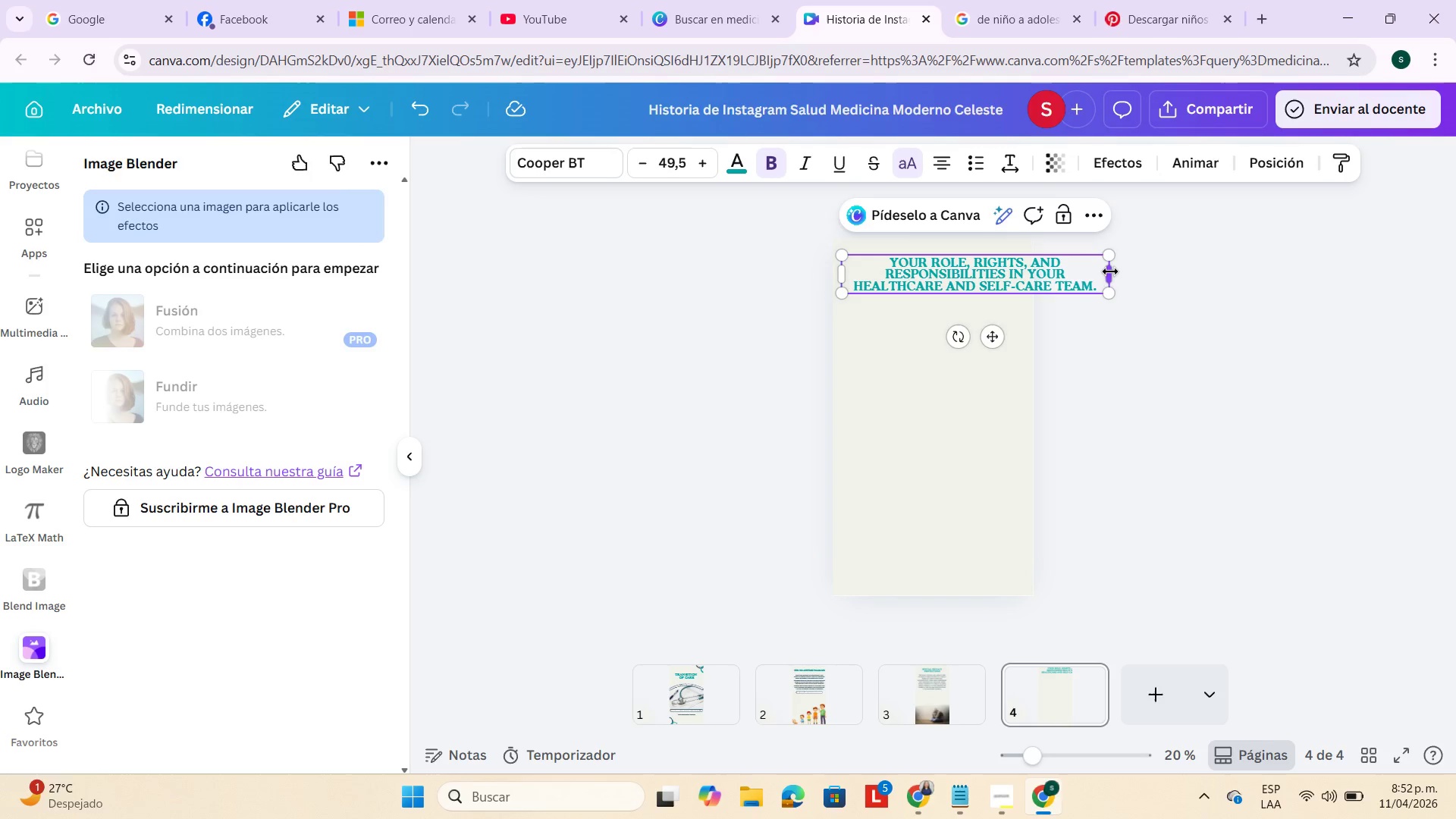 
left_click_drag(start_coordinate=[1110, 271], to_coordinate=[1171, 284])
 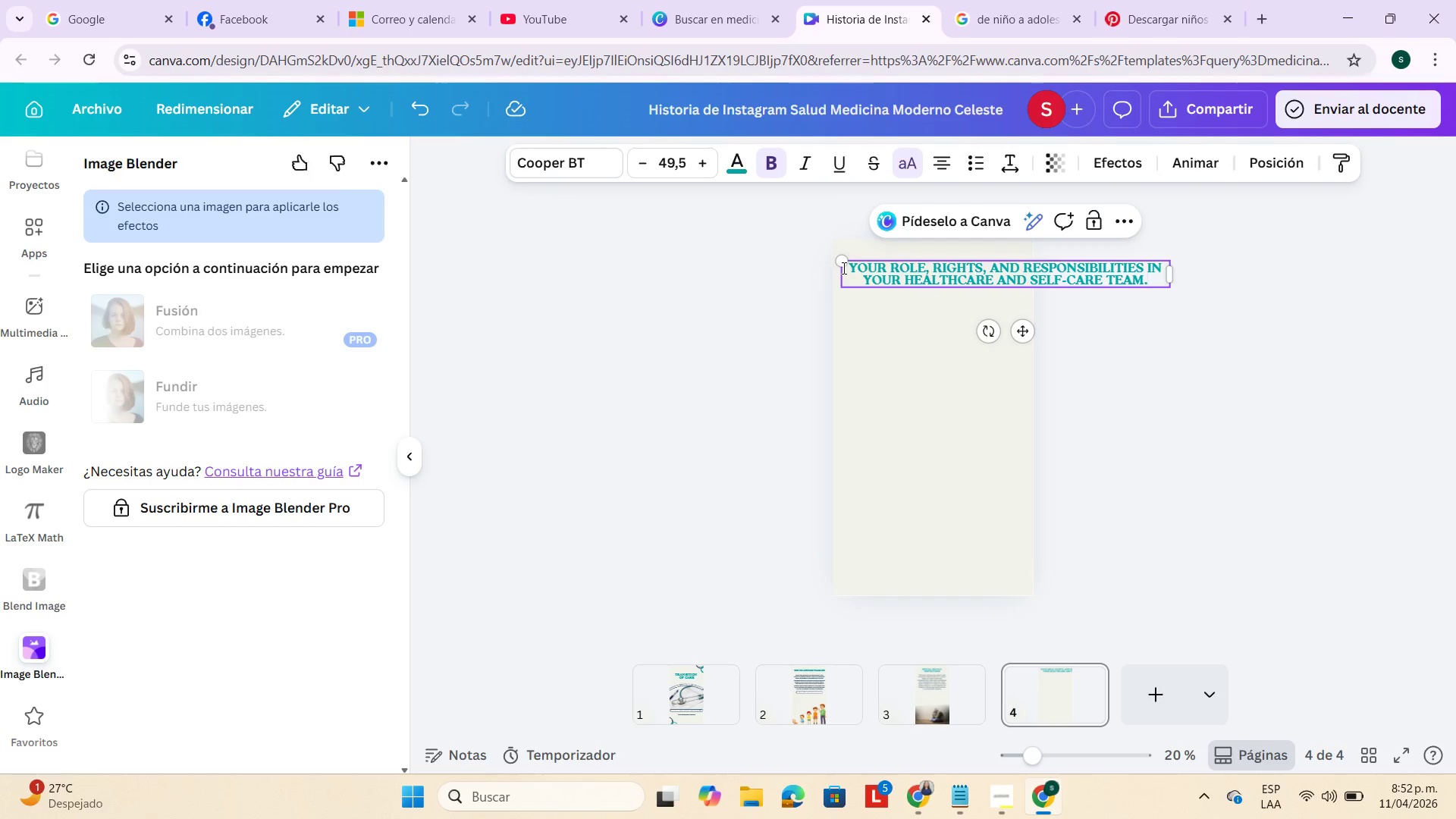 
left_click_drag(start_coordinate=[842, 262], to_coordinate=[934, 280])
 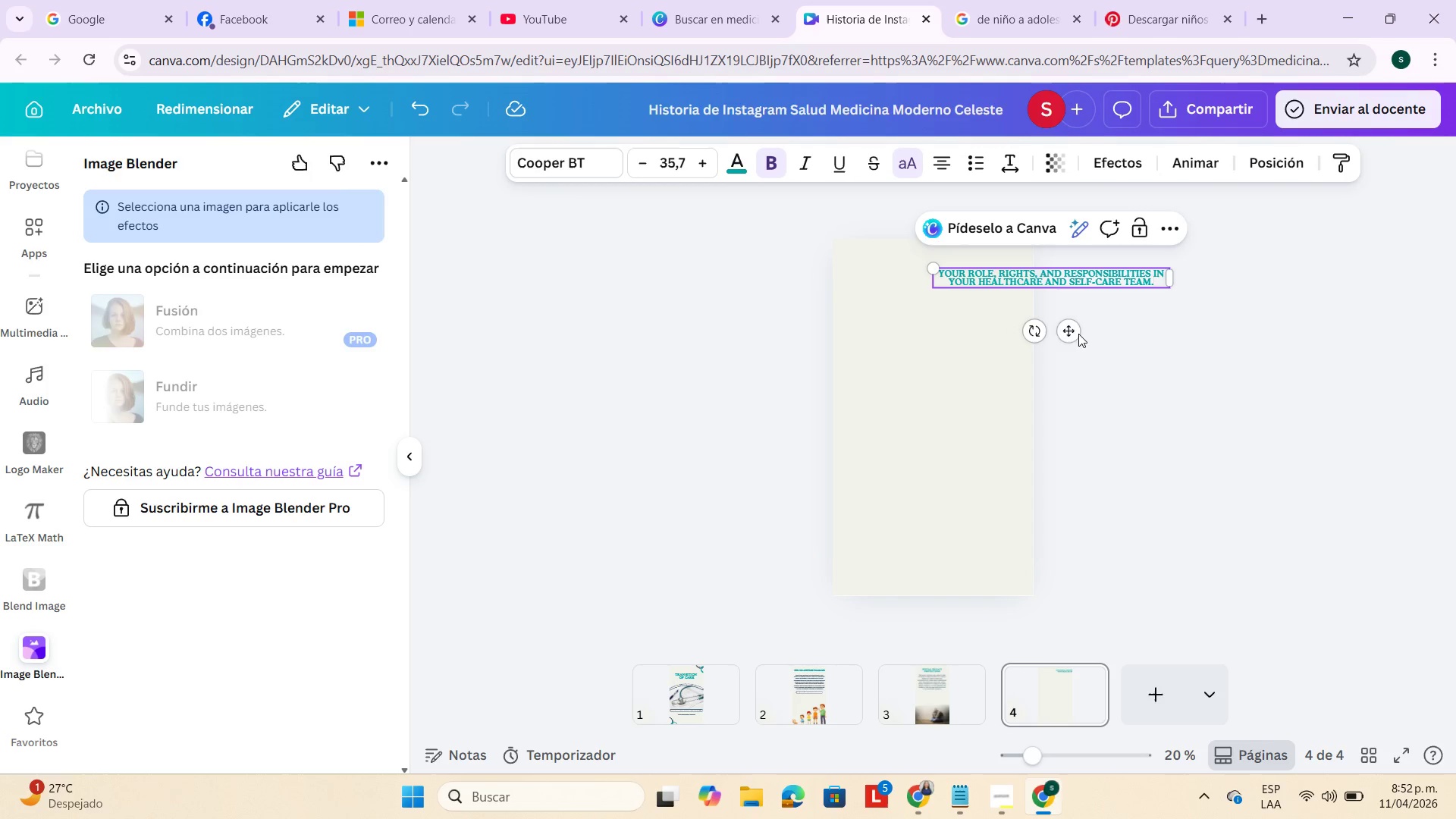 
left_click_drag(start_coordinate=[1067, 330], to_coordinate=[962, 339])
 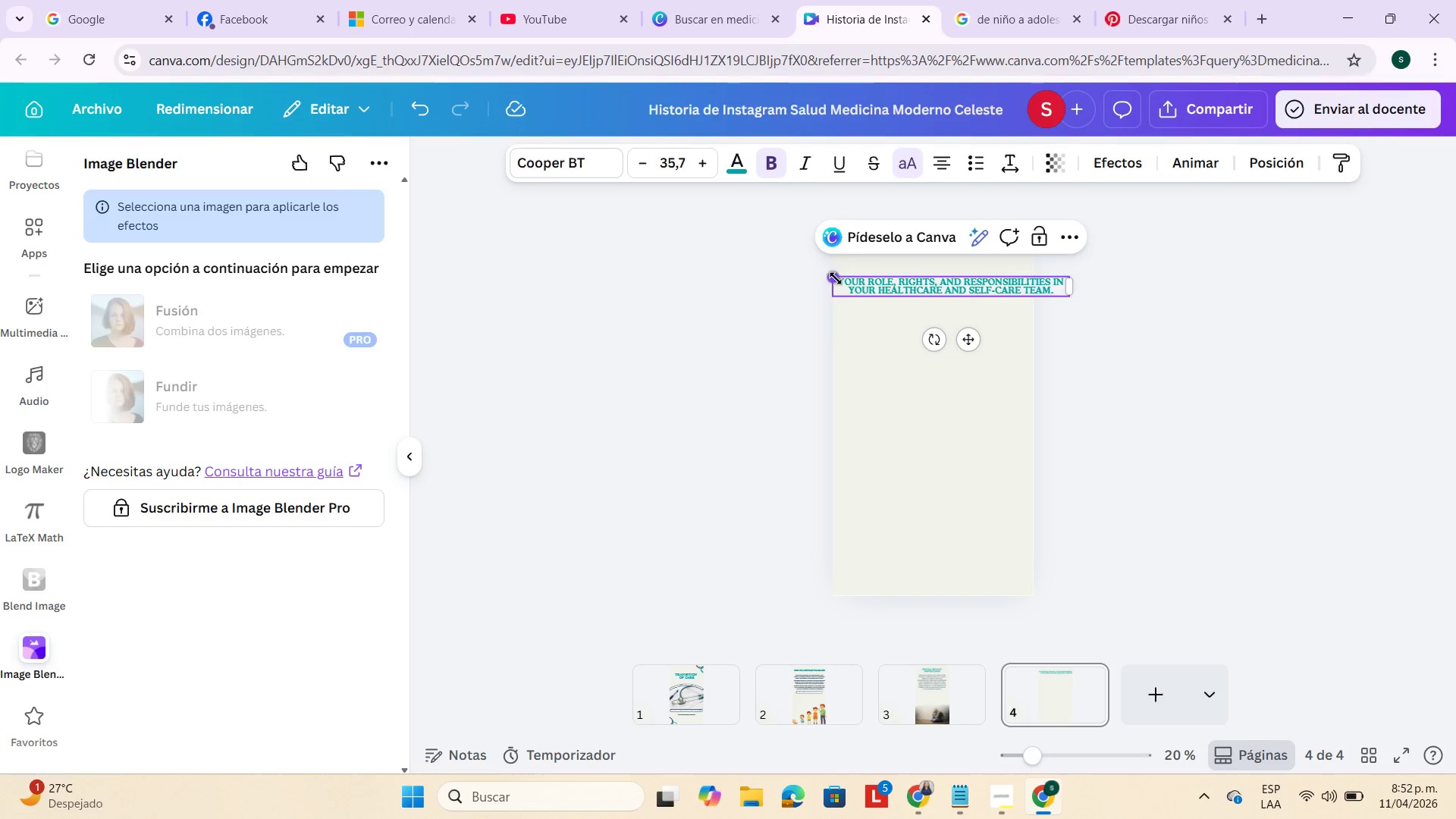 
left_click_drag(start_coordinate=[836, 281], to_coordinate=[866, 290])
 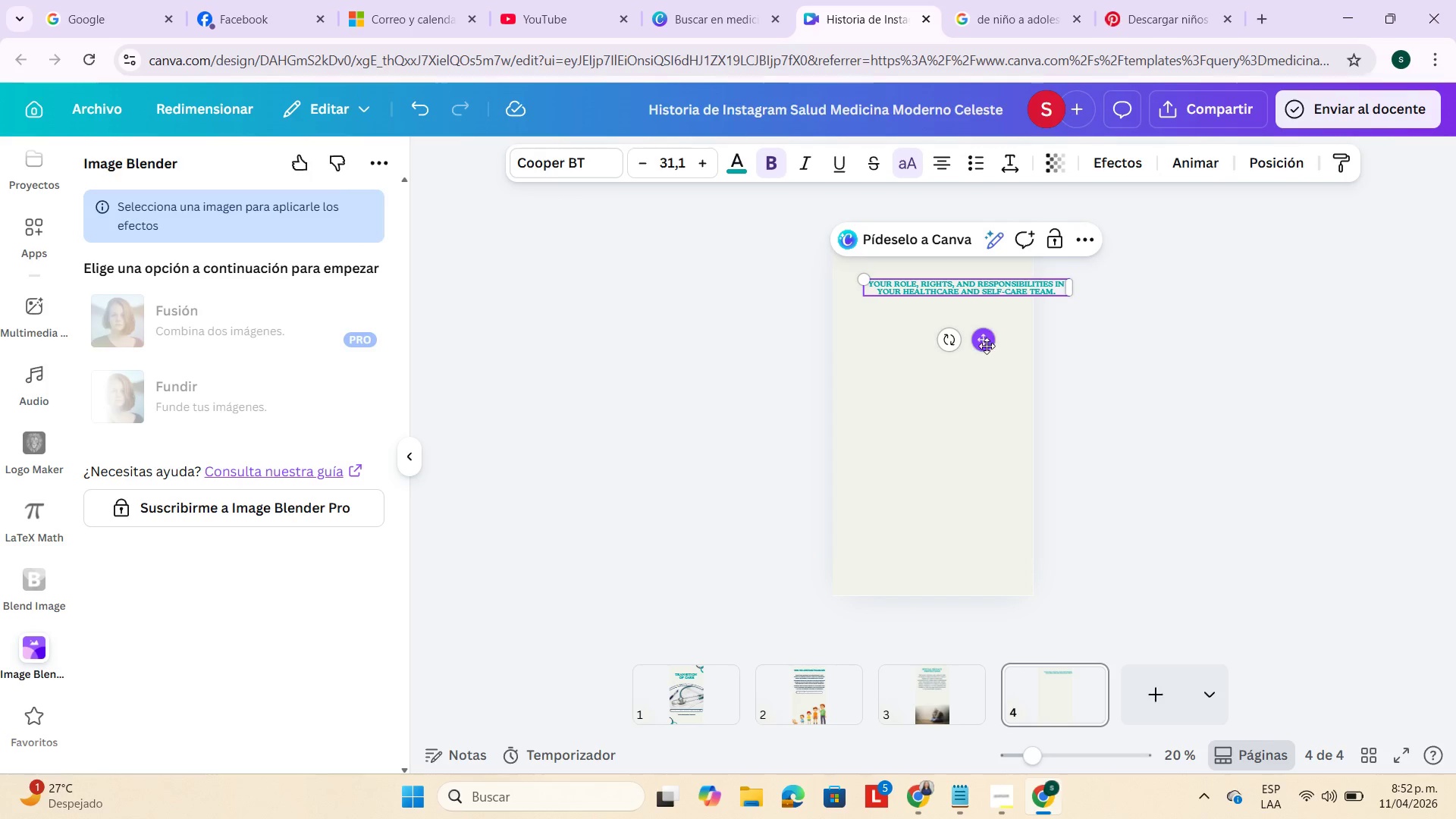 
left_click_drag(start_coordinate=[987, 346], to_coordinate=[953, 347])
 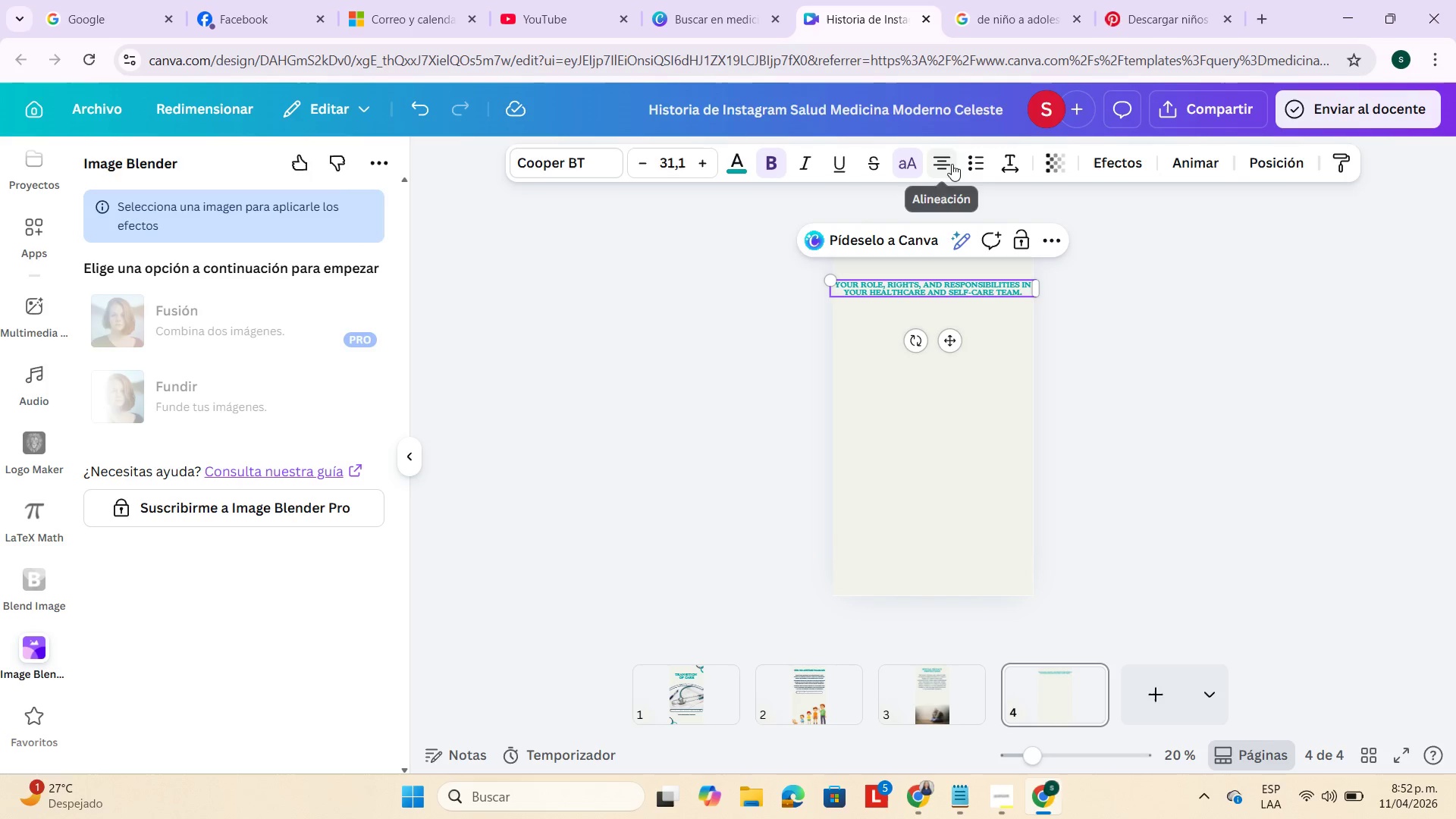 
left_click([945, 167])
 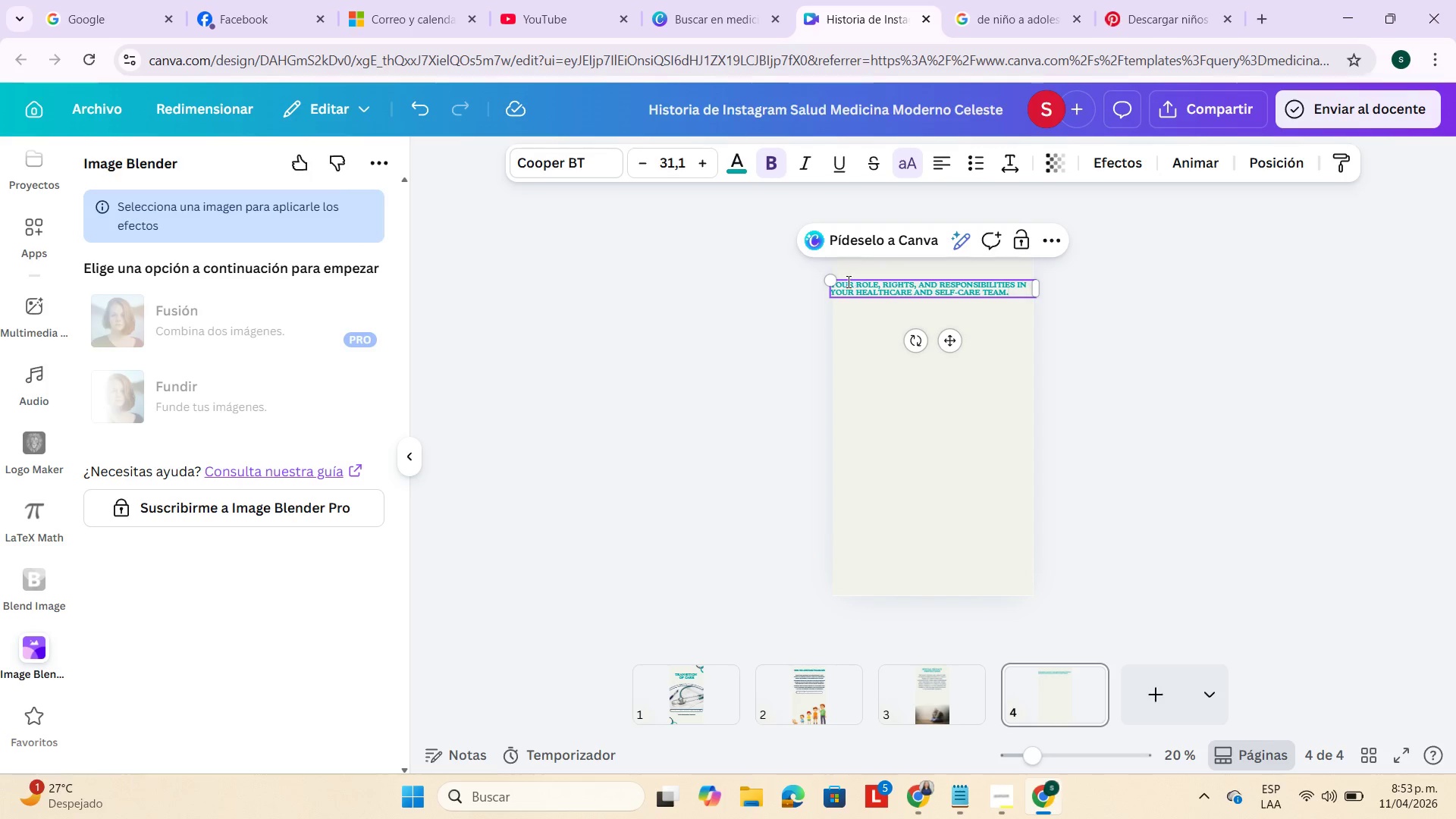 
left_click_drag(start_coordinate=[832, 280], to_coordinate=[858, 286])
 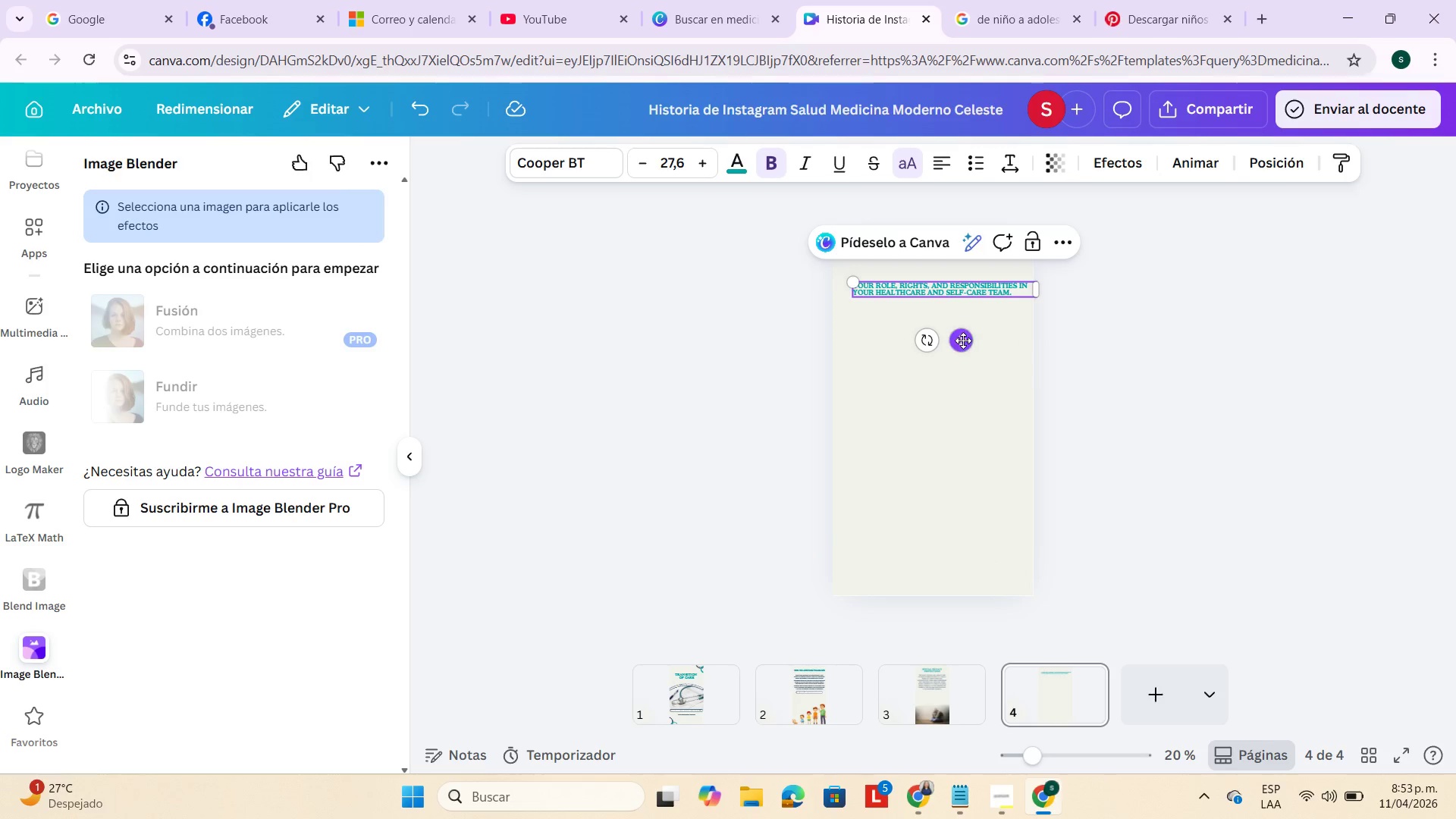 
left_click_drag(start_coordinate=[963, 340], to_coordinate=[955, 334])